 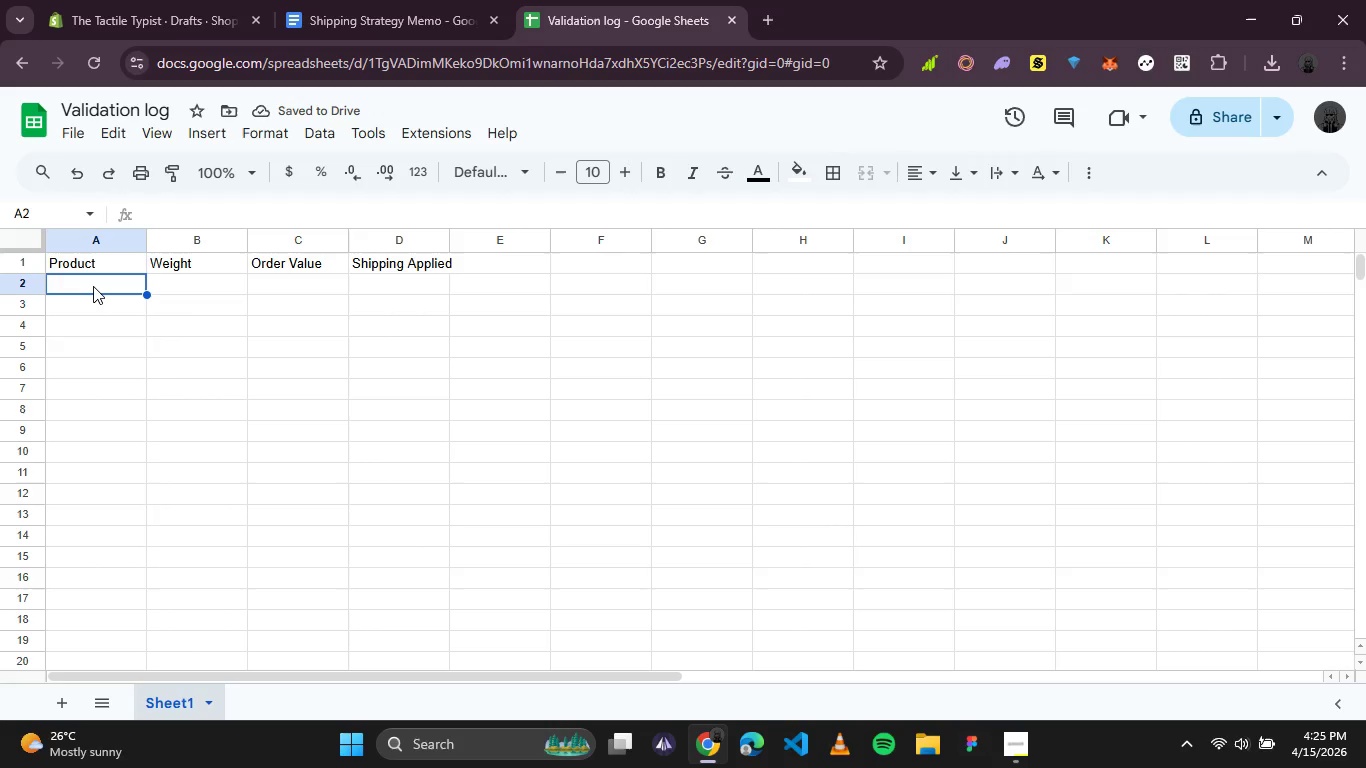 
left_click([190, 8])
 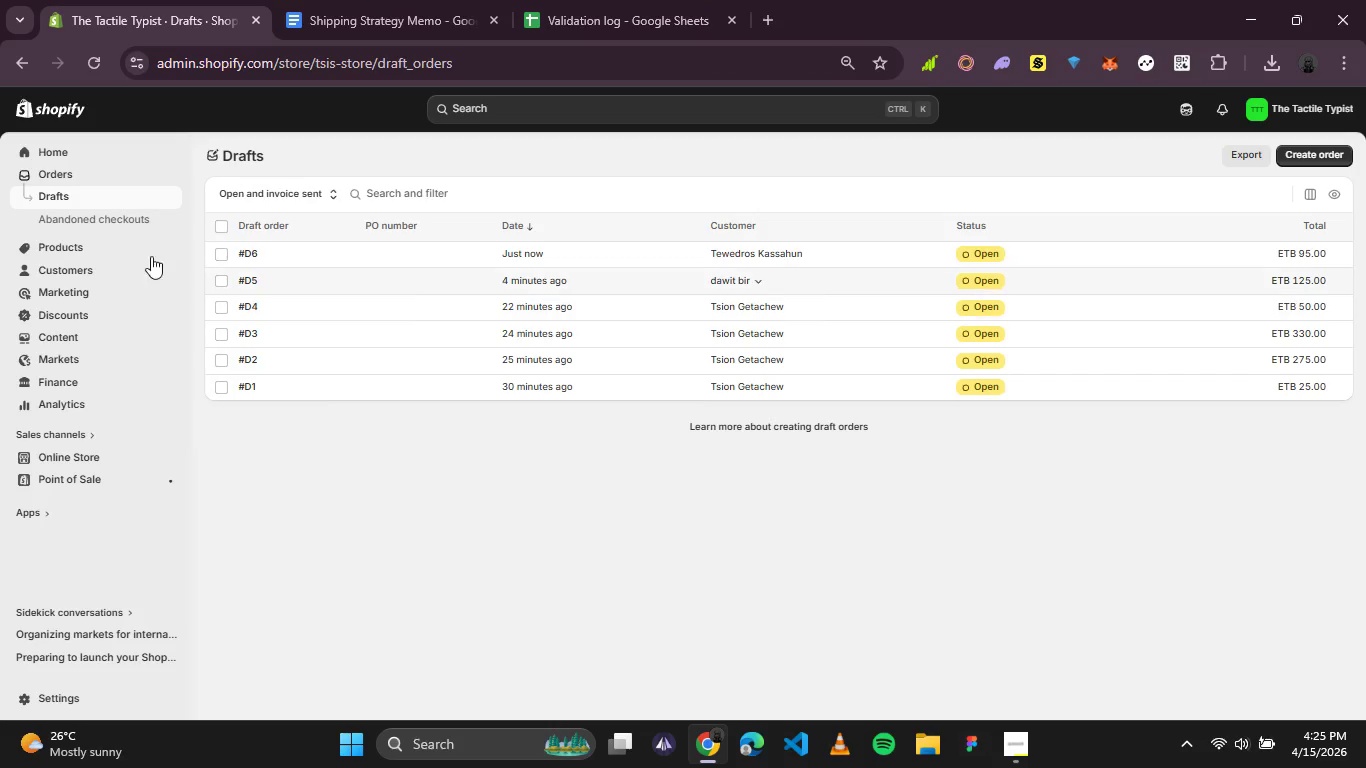 
left_click([84, 243])
 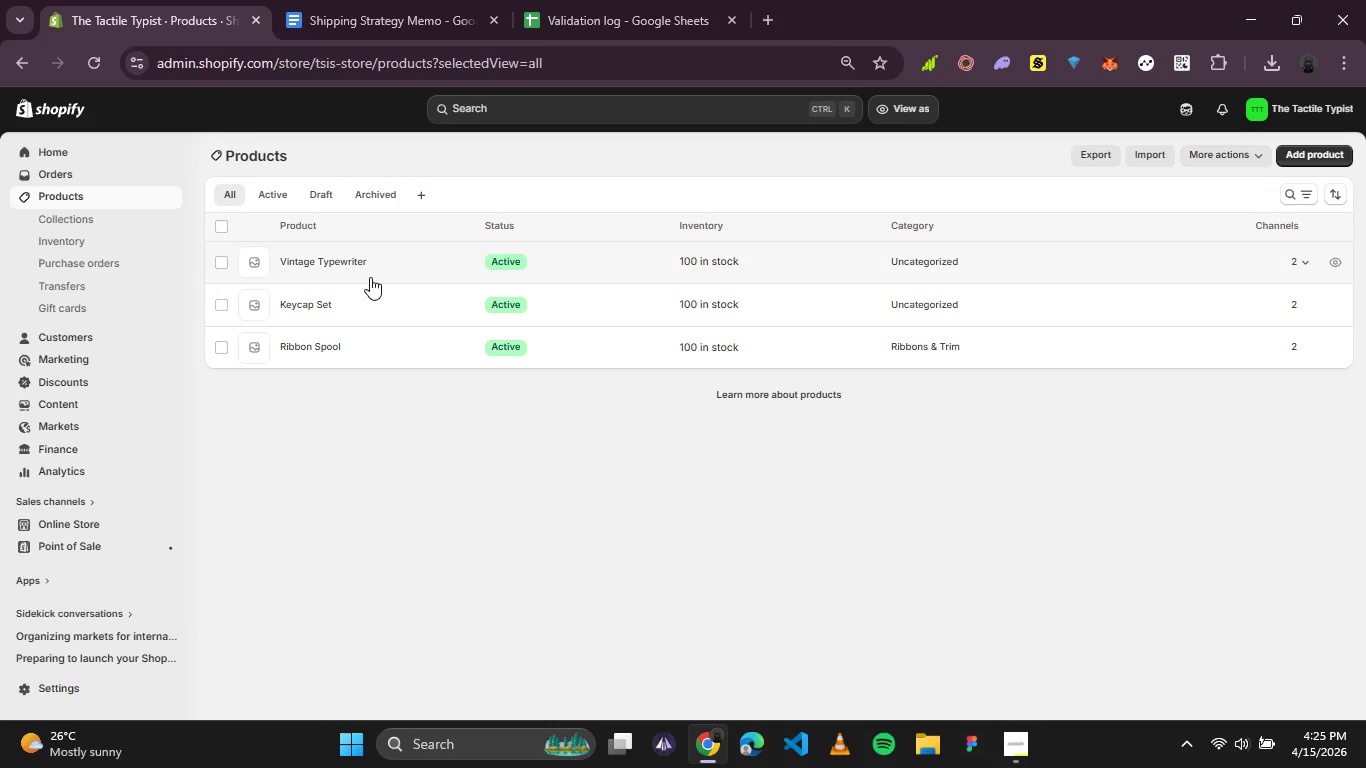 
left_click([319, 350])
 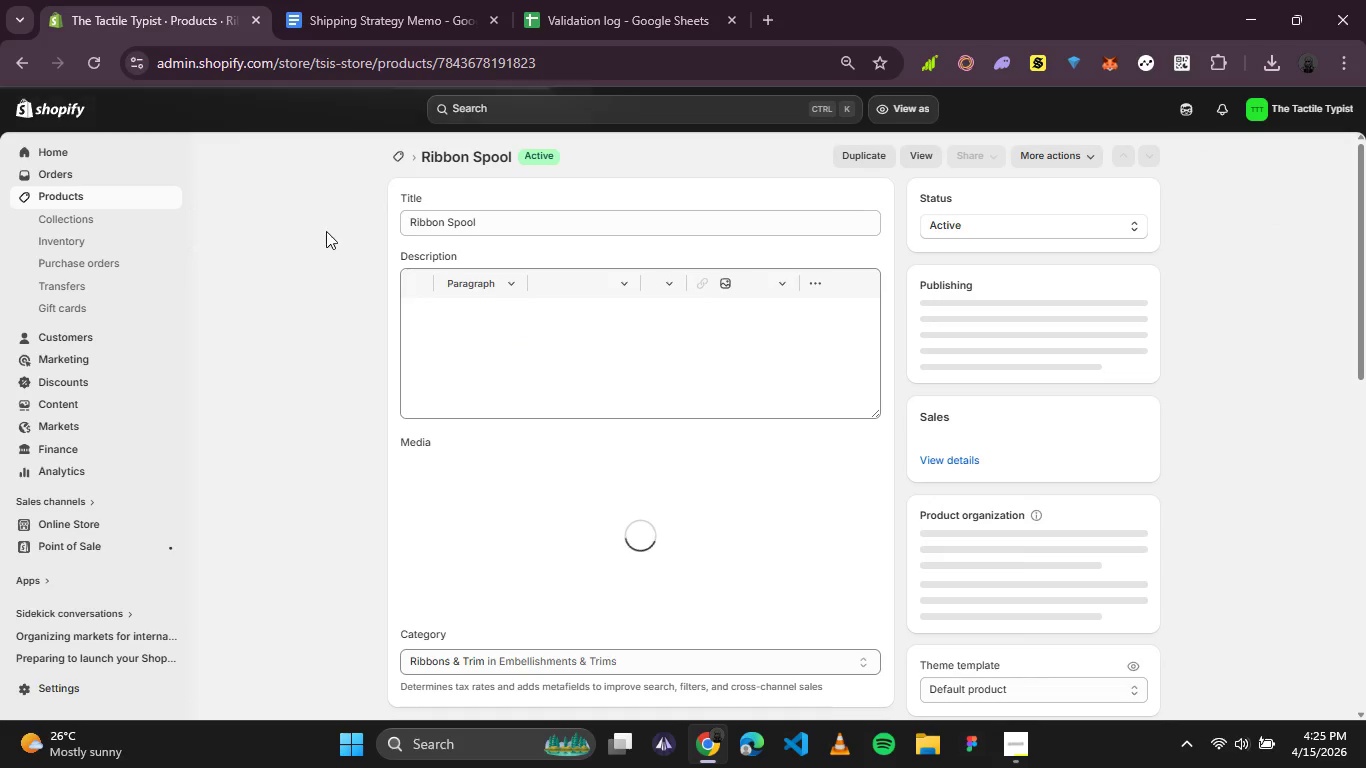 
left_click([485, 226])
 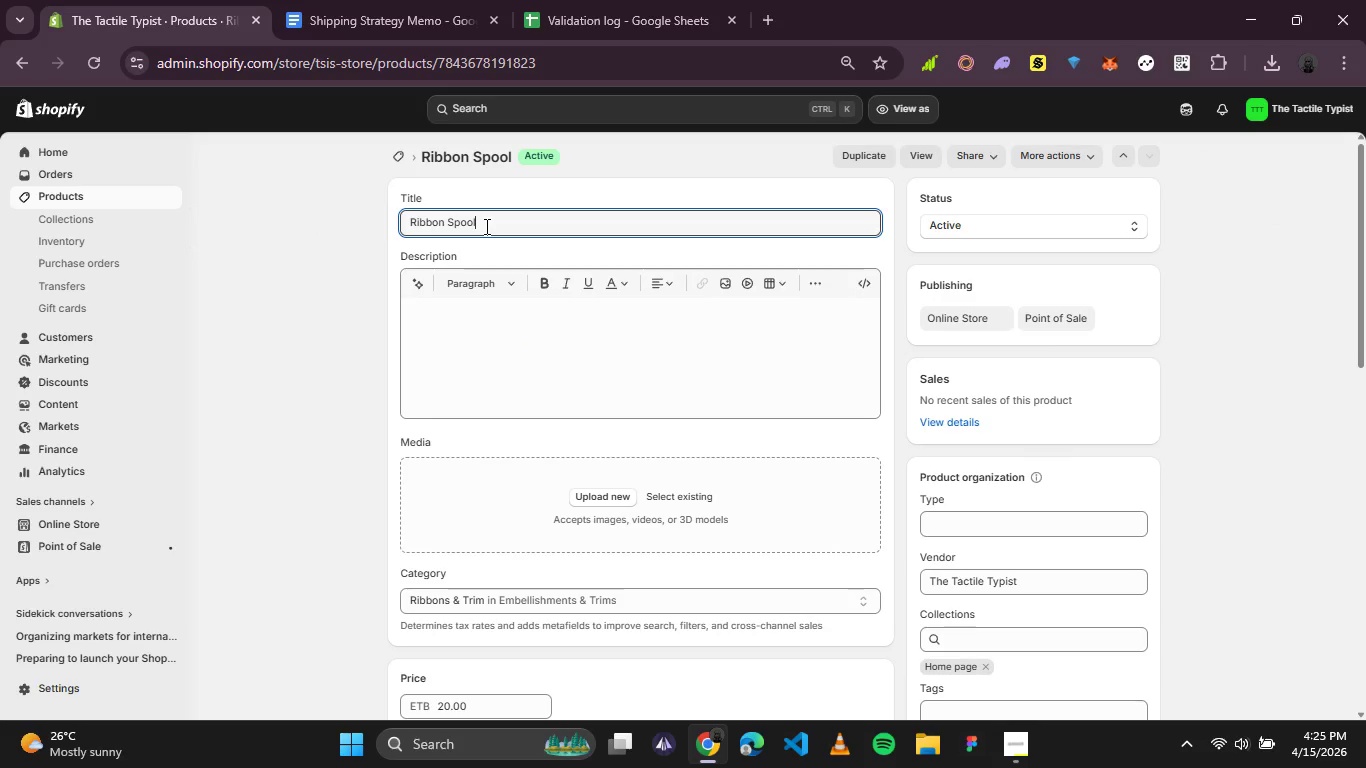 
left_click_drag(start_coordinate=[483, 226], to_coordinate=[388, 235])
 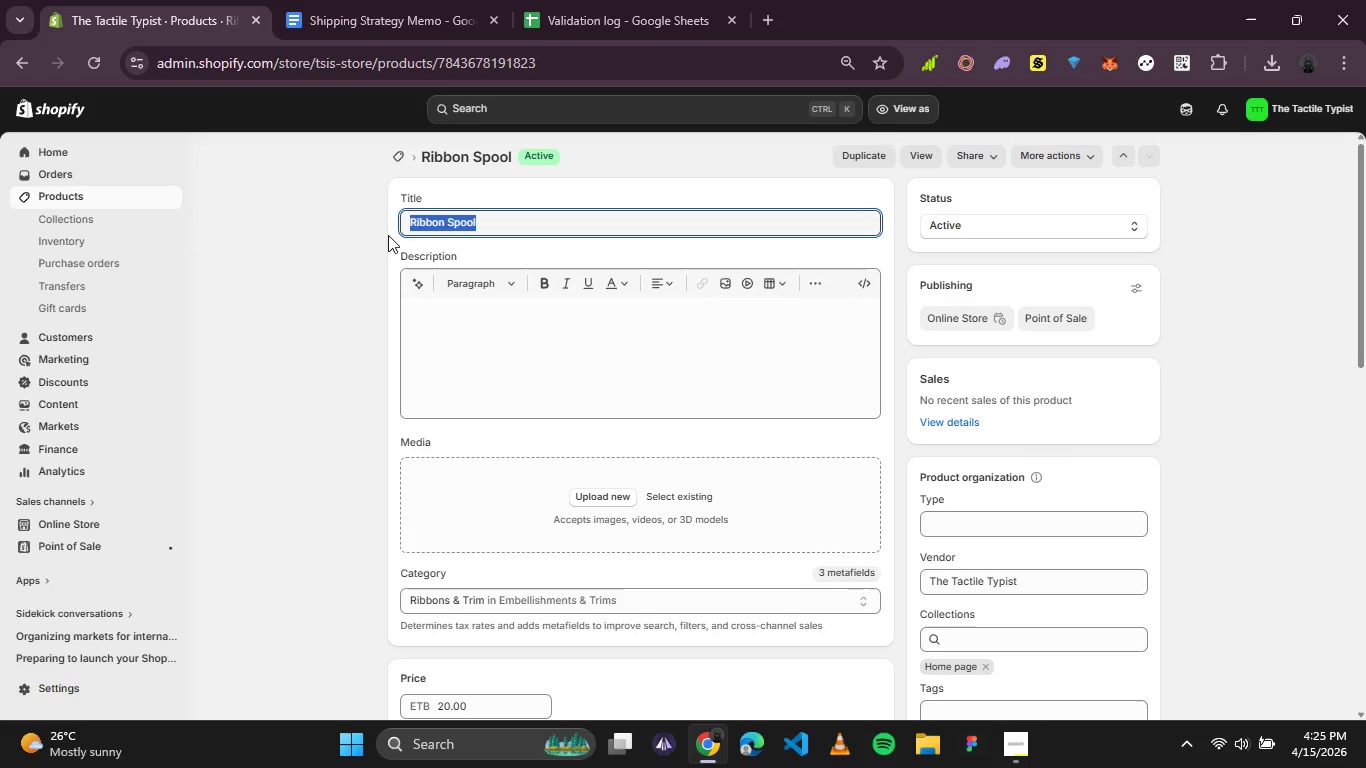 
key(Control+C)
 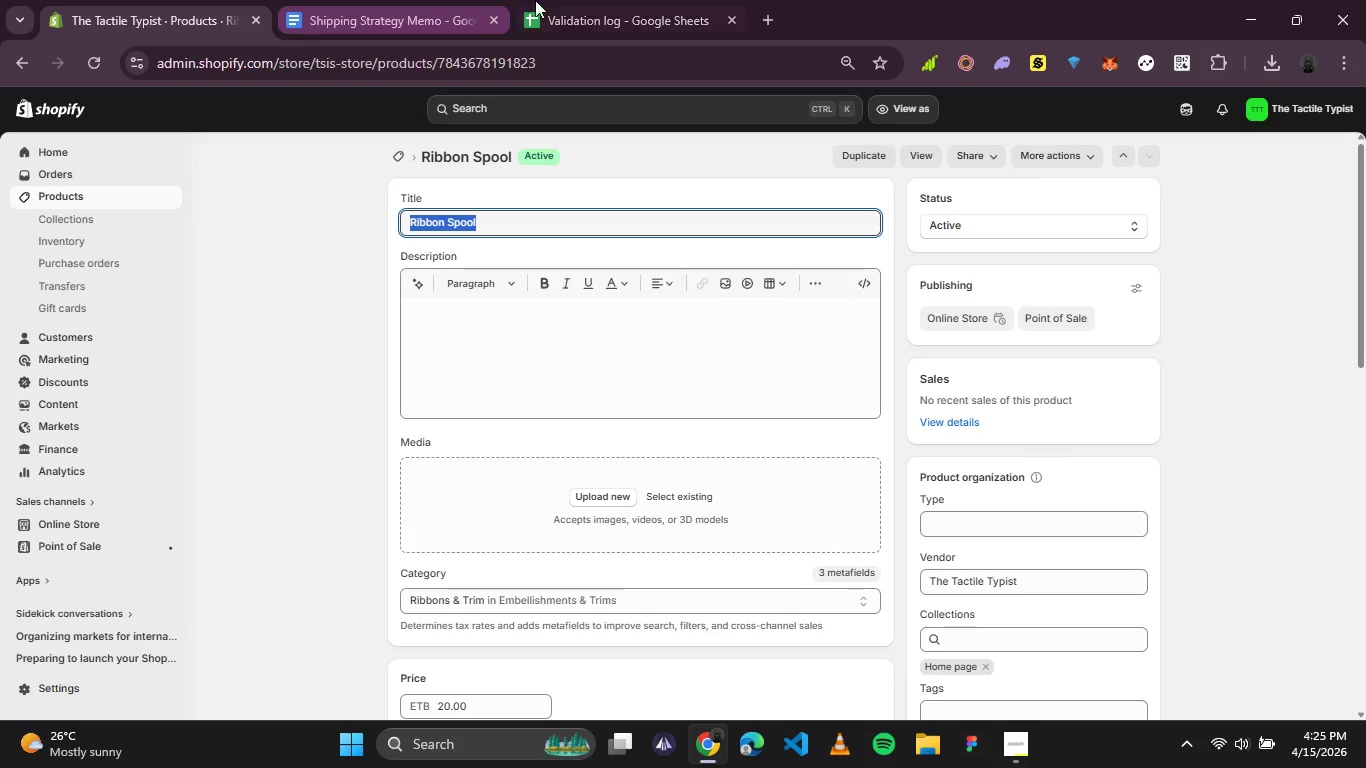 
left_click([574, 15])
 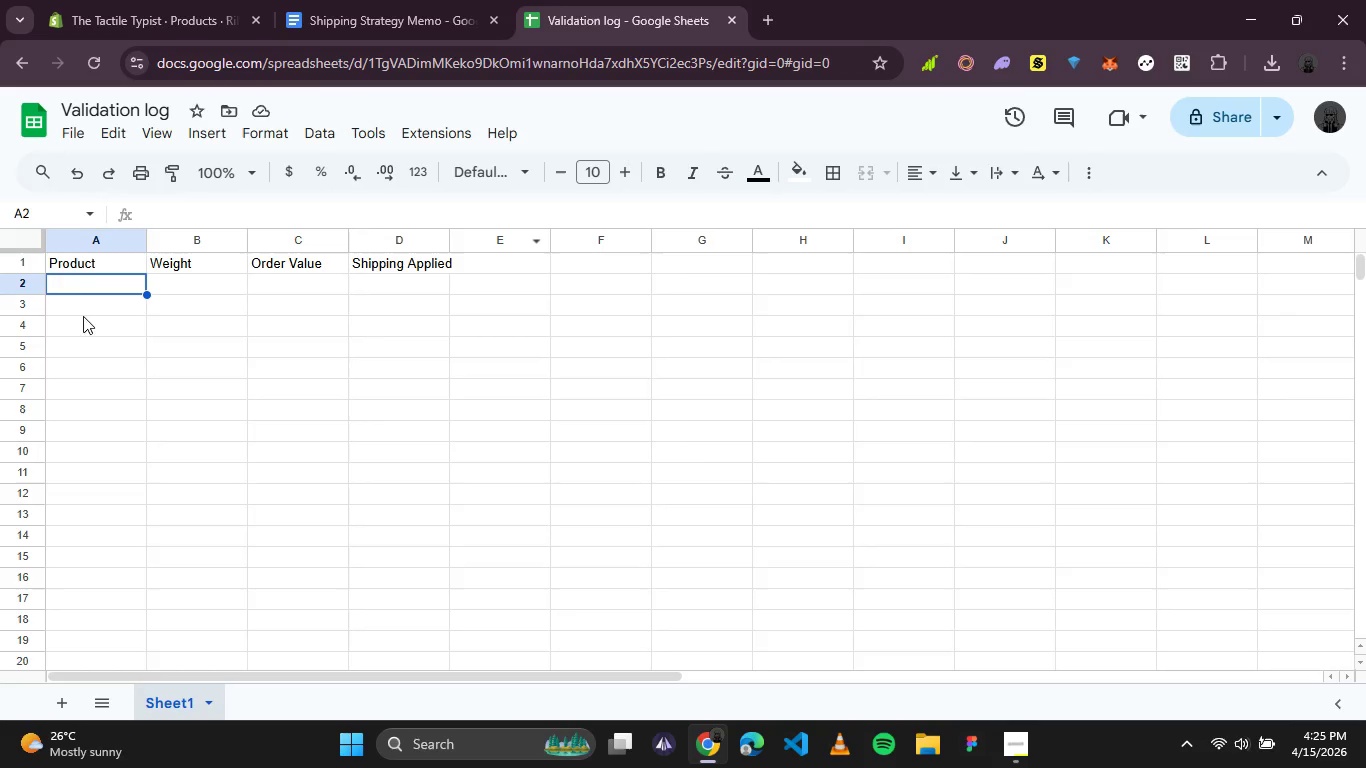 
key(Control+V)
 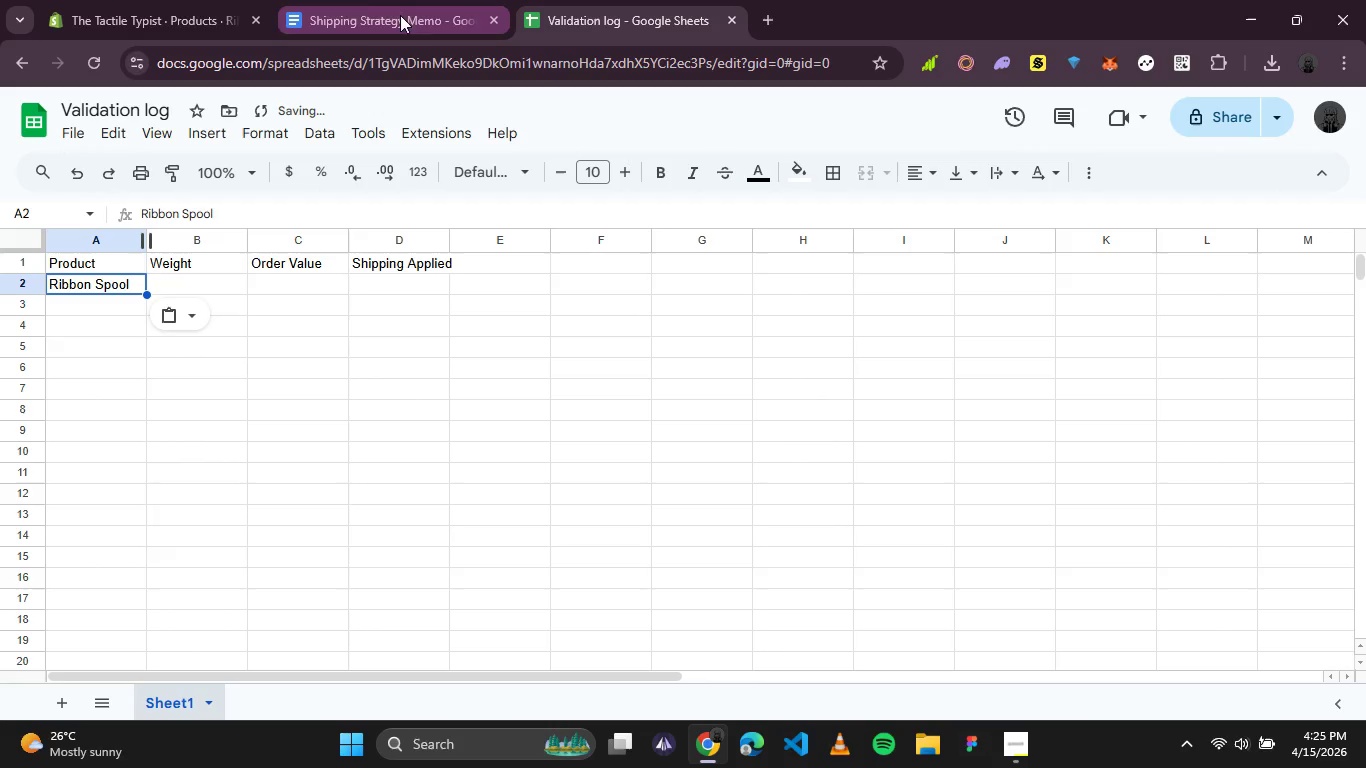 
left_click([204, 15])
 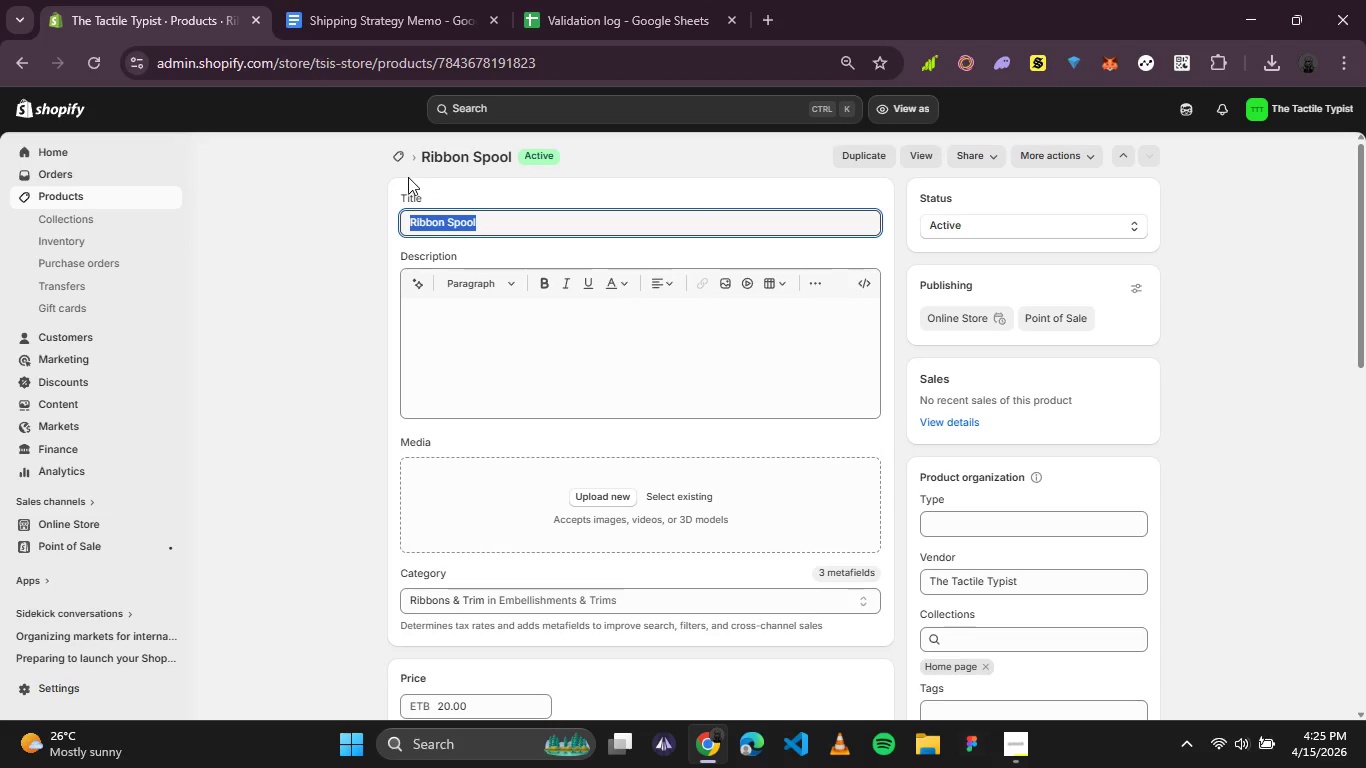 
left_click([408, 158])
 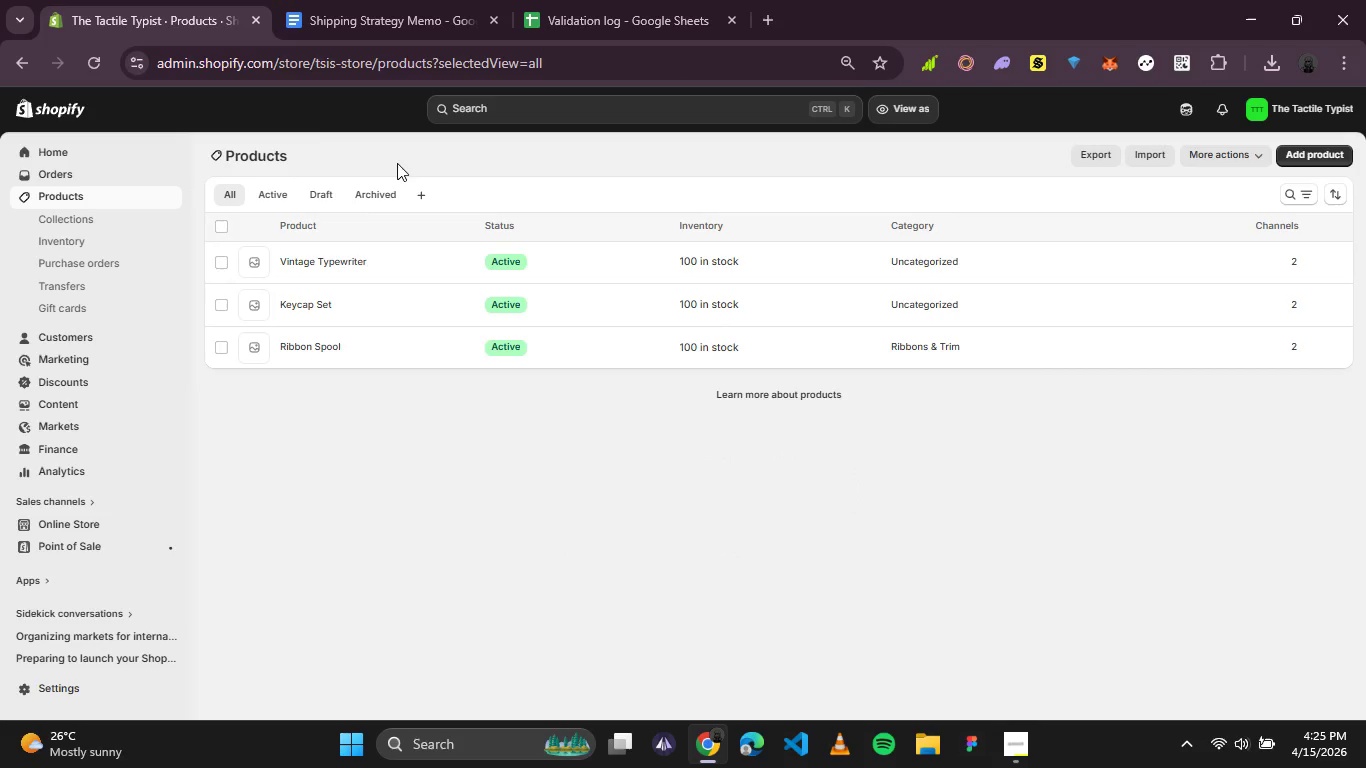 
left_click([300, 307])
 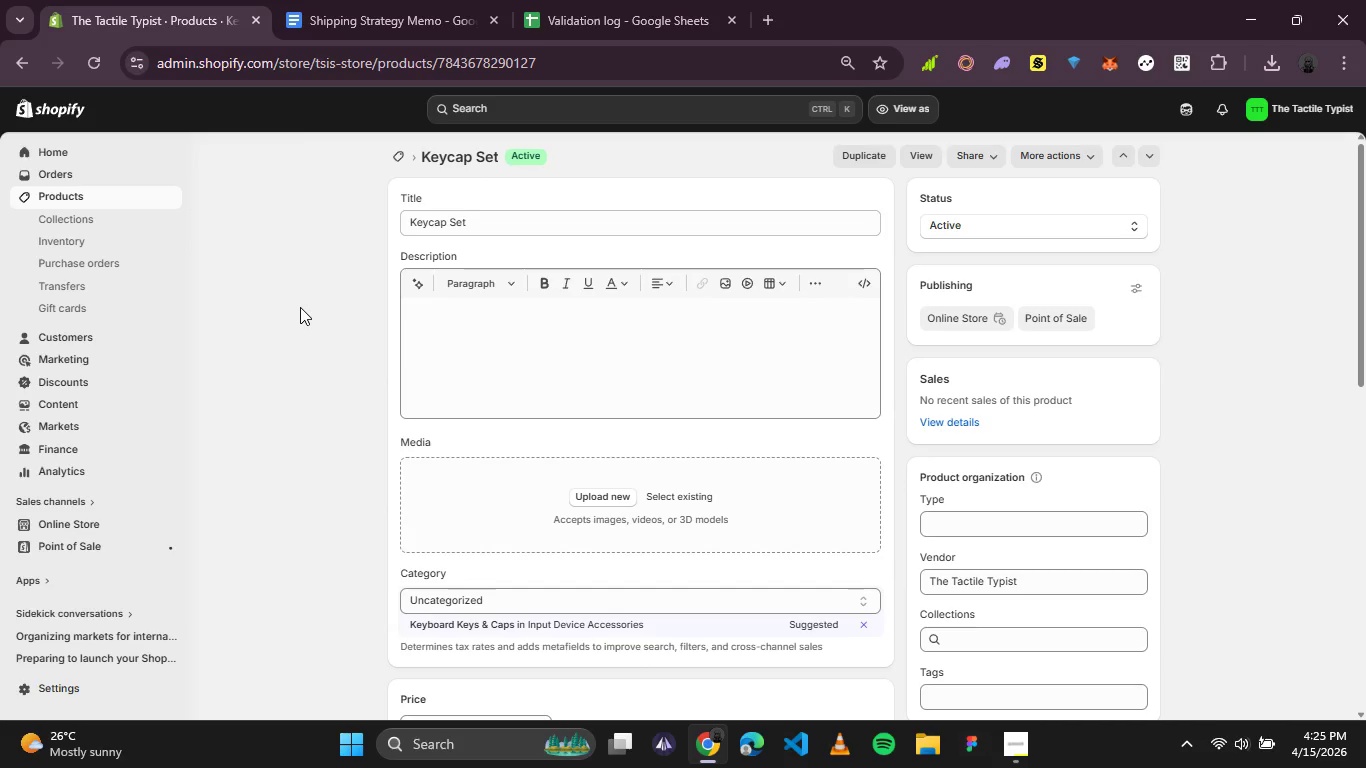 
left_click_drag(start_coordinate=[487, 219], to_coordinate=[371, 230])
 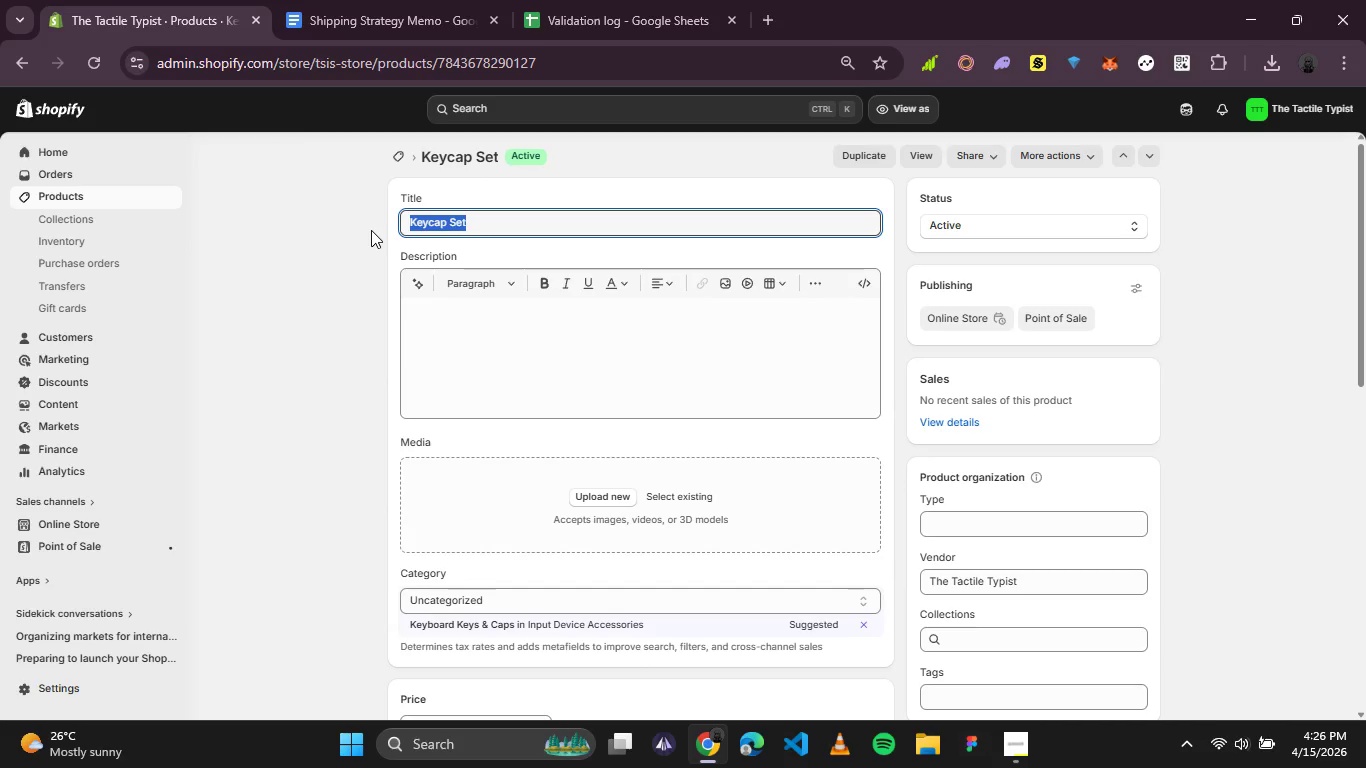 
key(Control+C)
 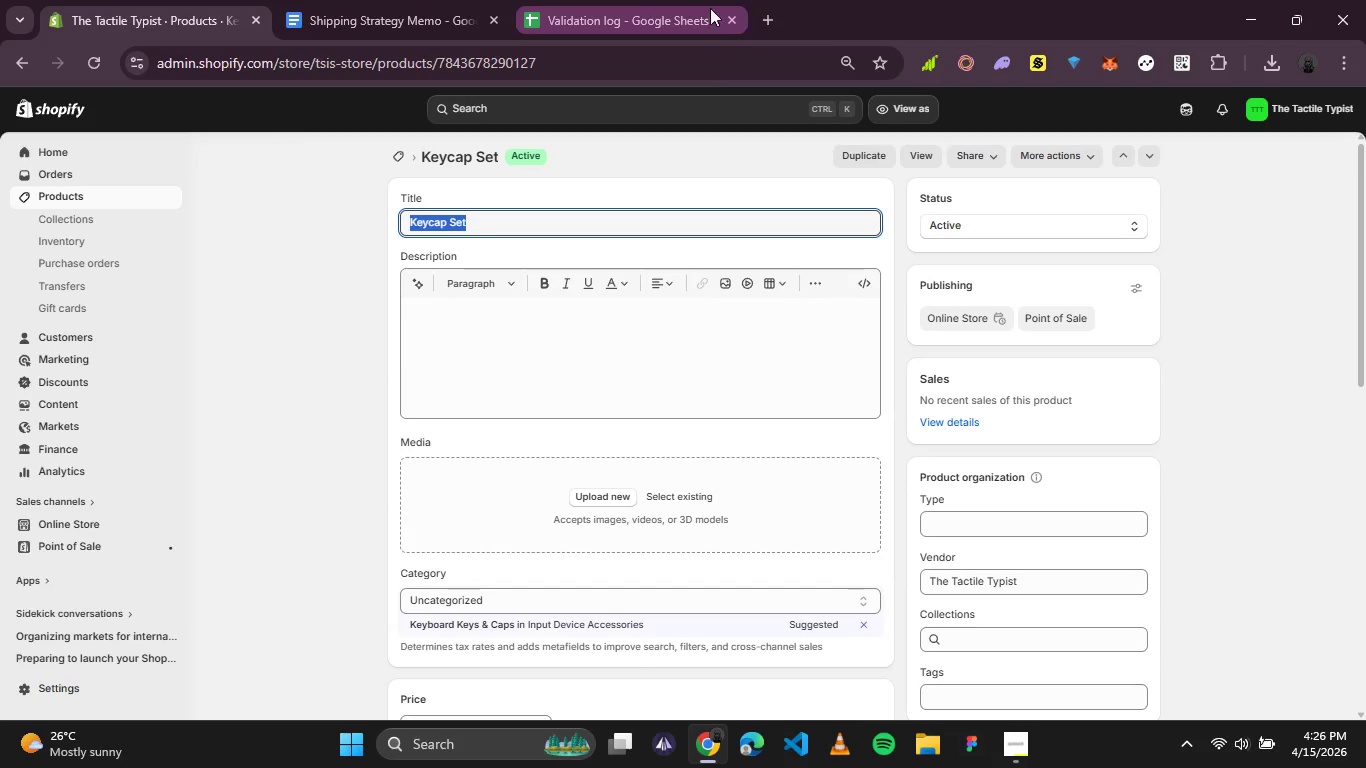 
left_click([664, 9])
 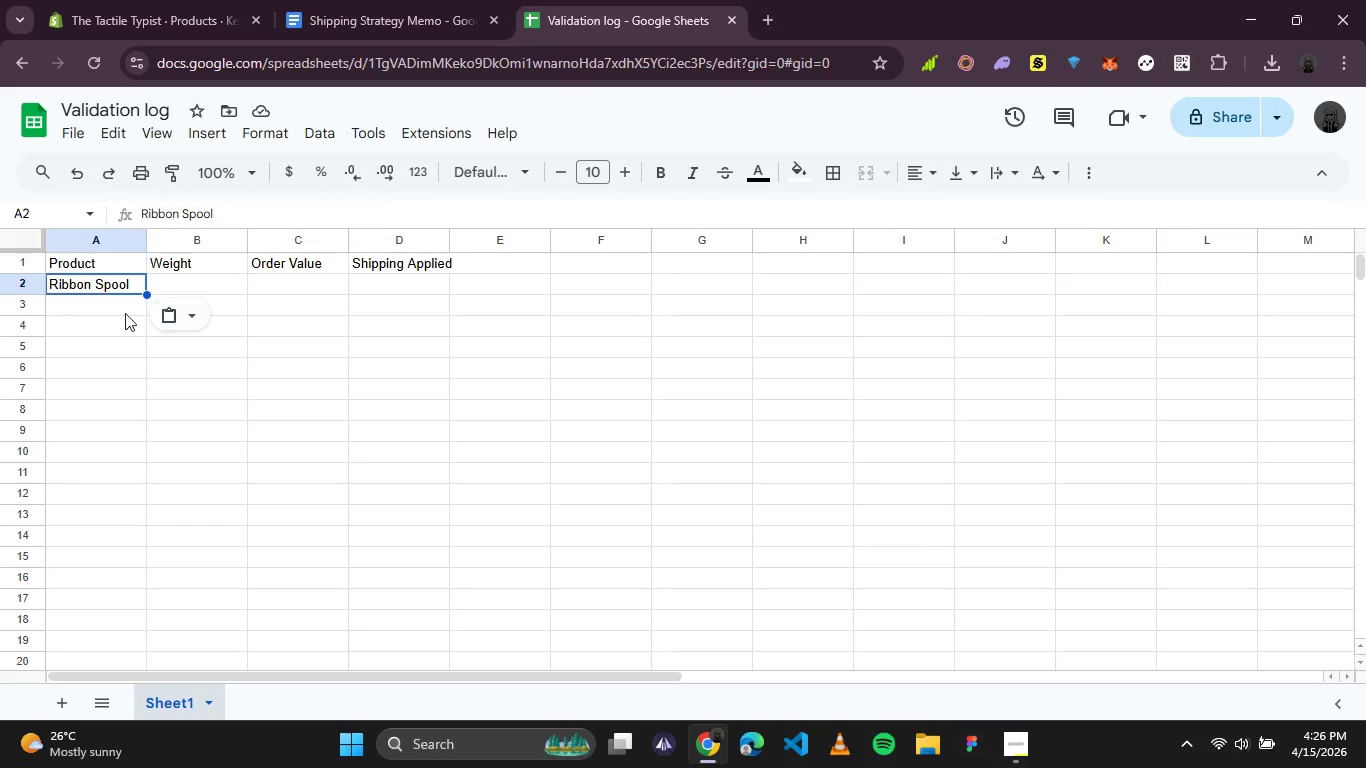 
left_click([95, 303])
 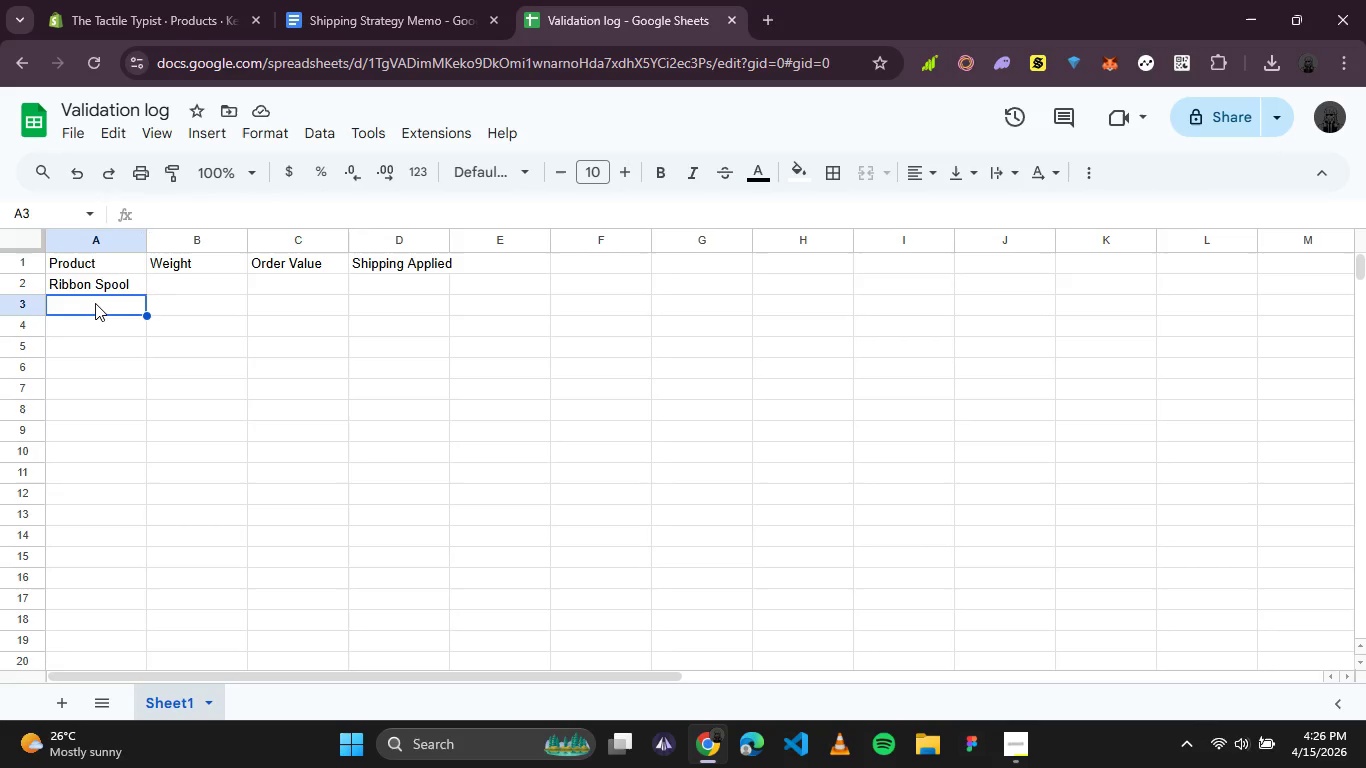 
hold_key(key=ControlLeft, duration=0.72)
 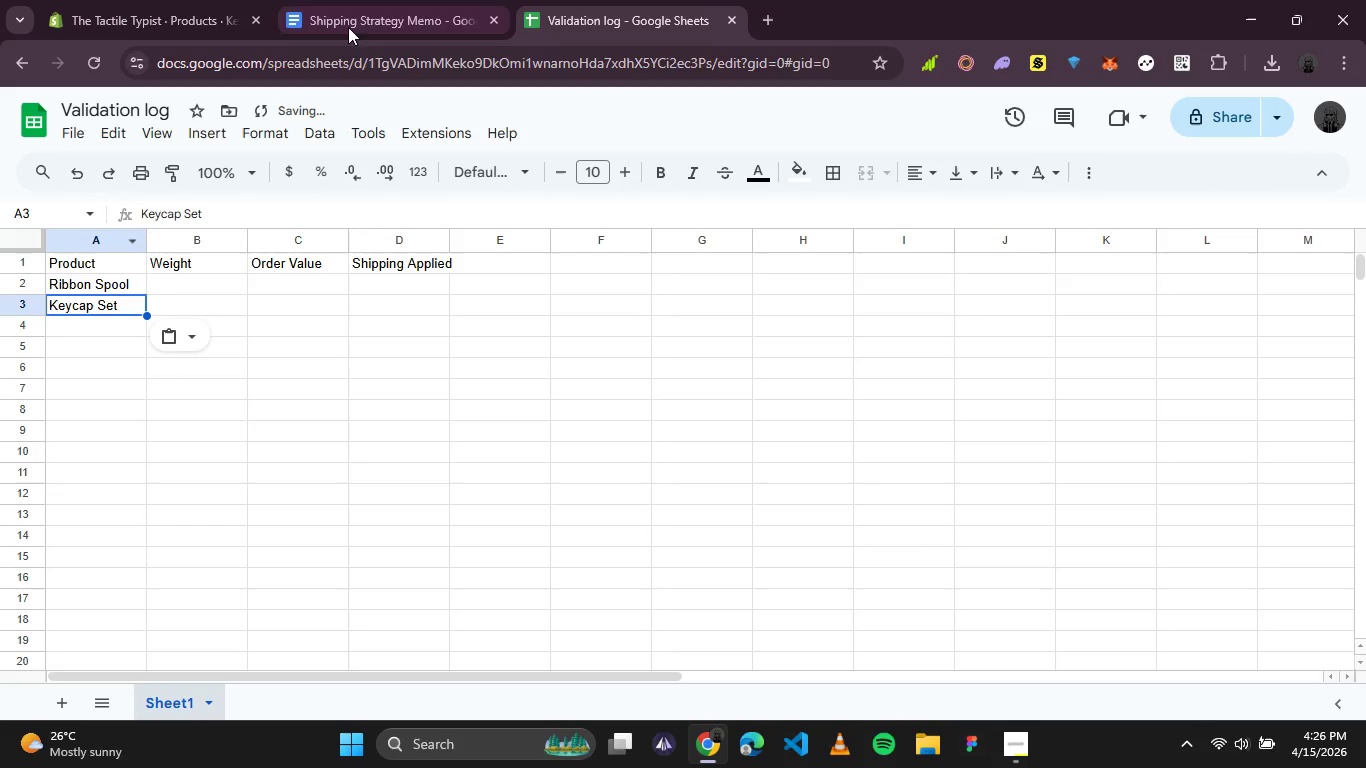 
key(V)
 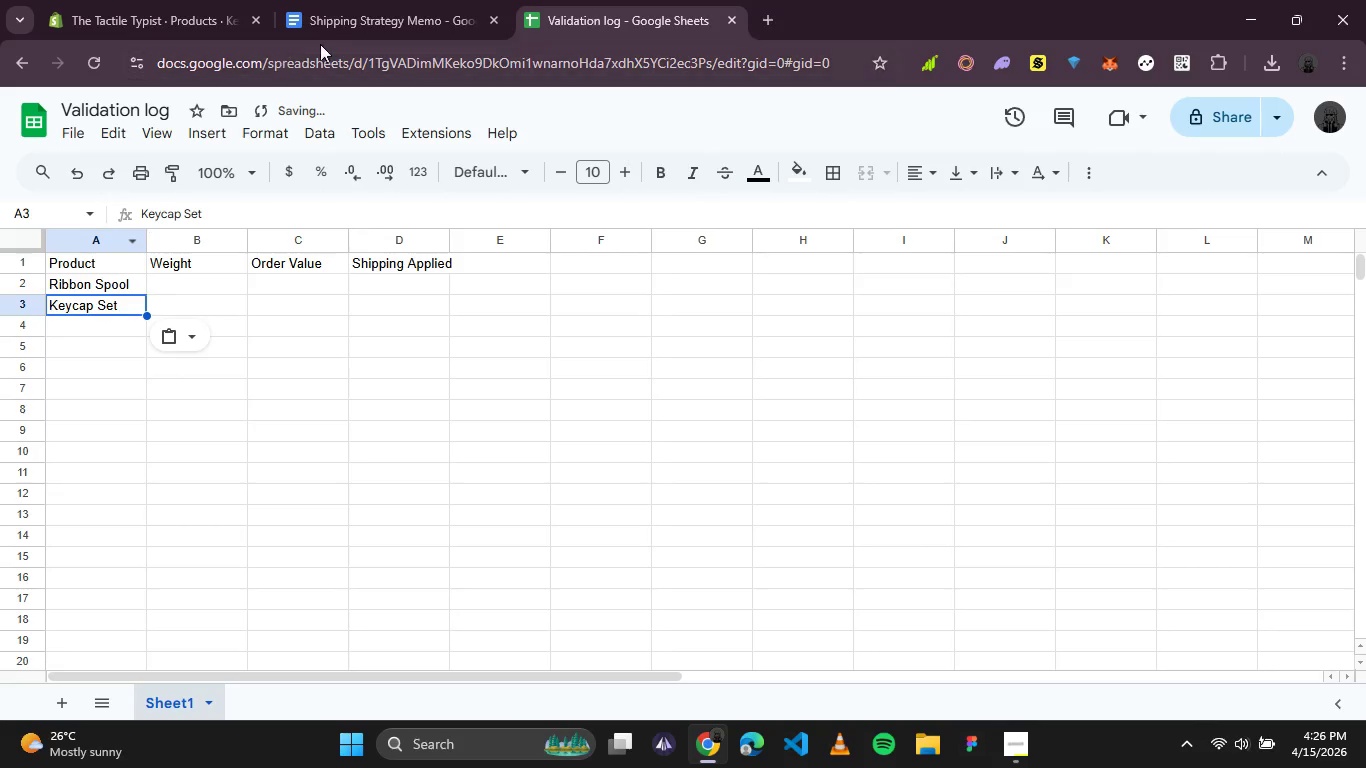 
left_click([352, 23])
 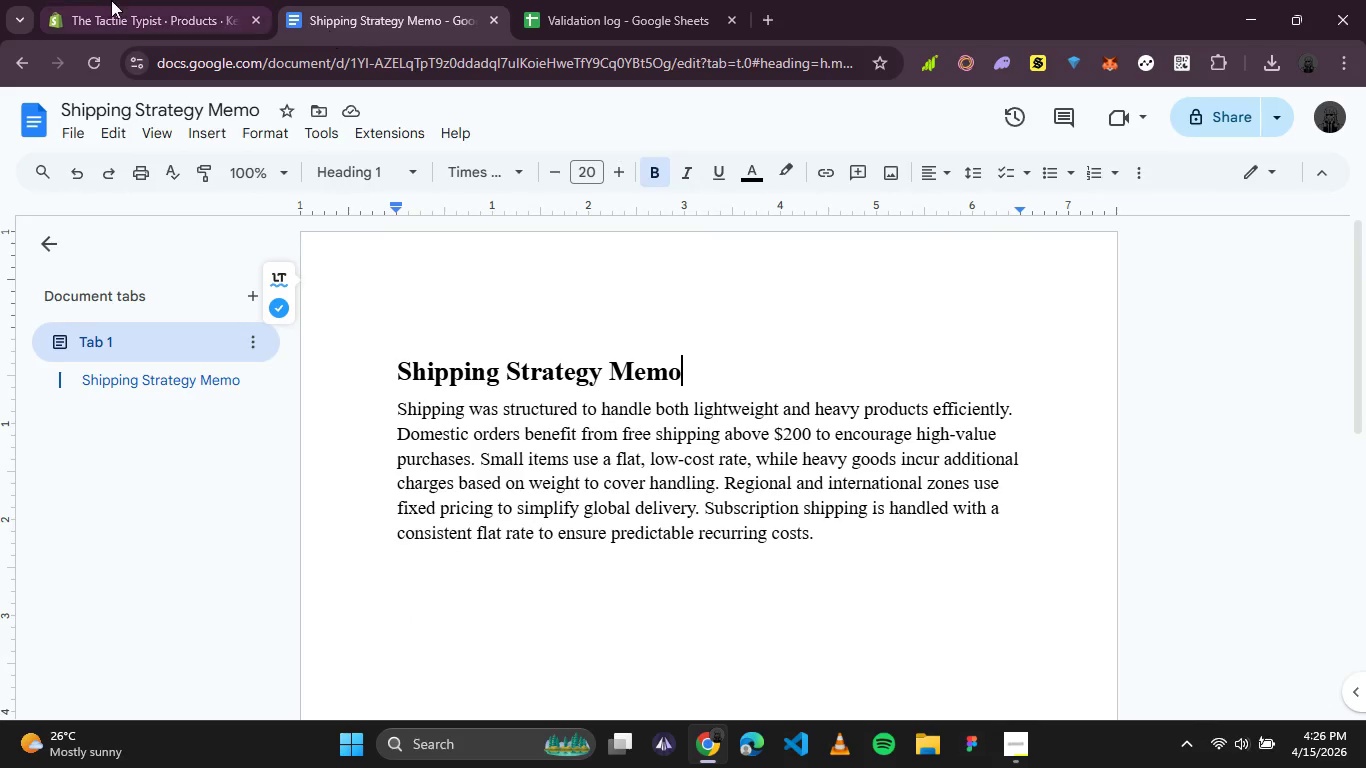 
left_click([101, 0])
 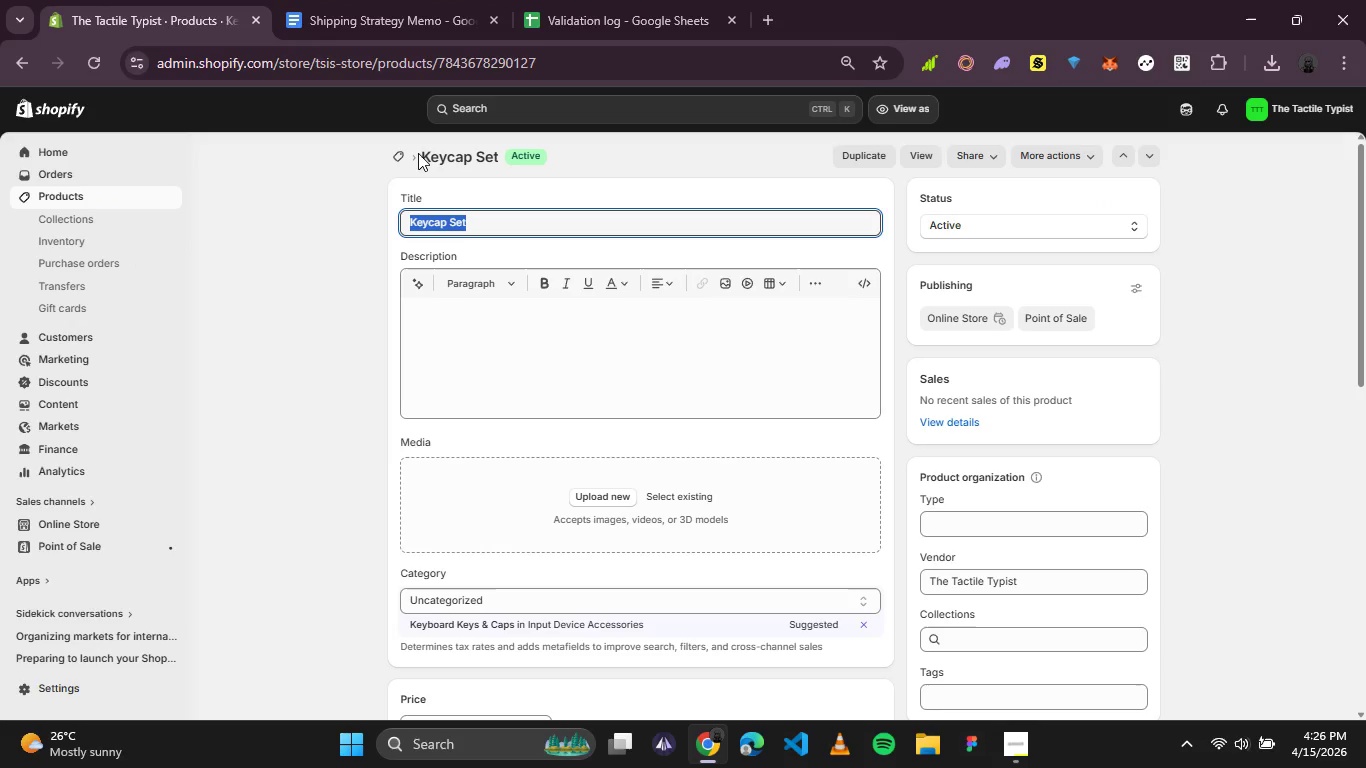 
left_click([400, 155])
 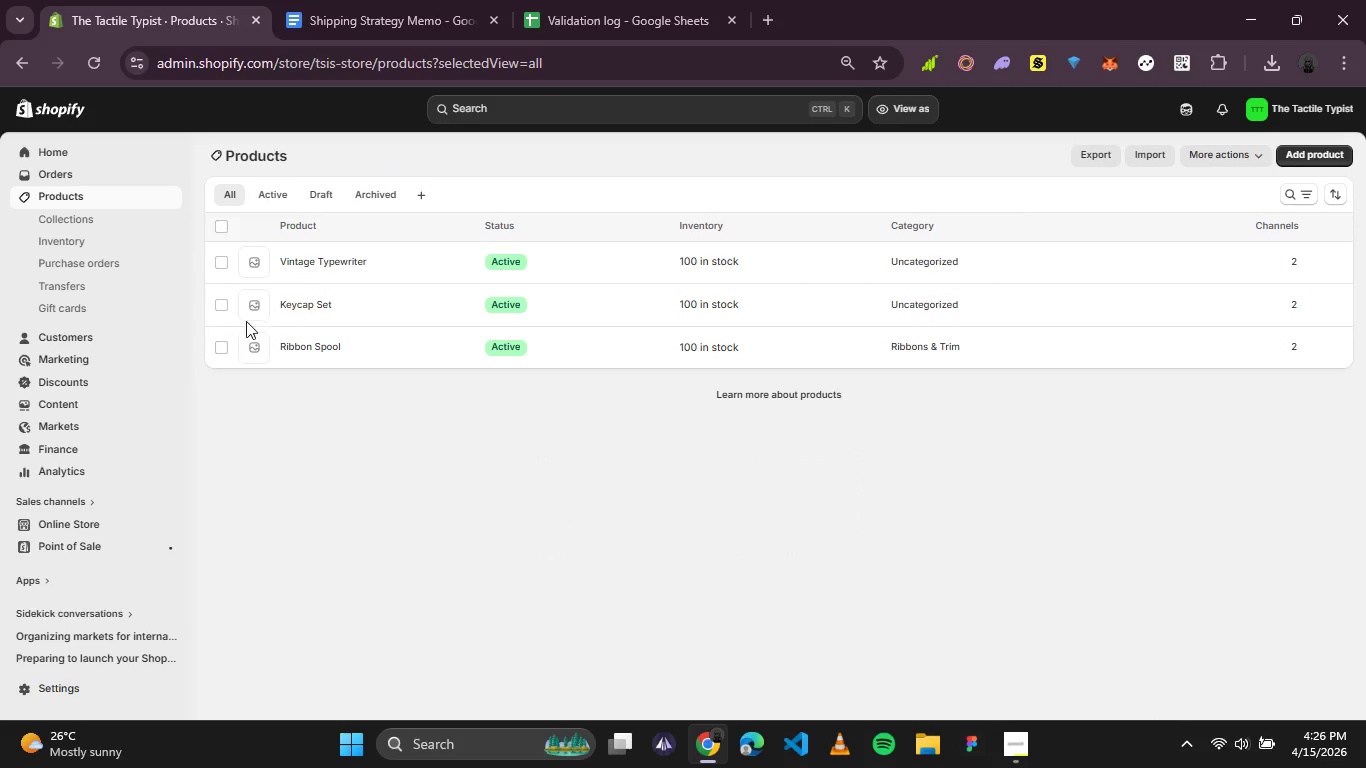 
left_click([293, 347])
 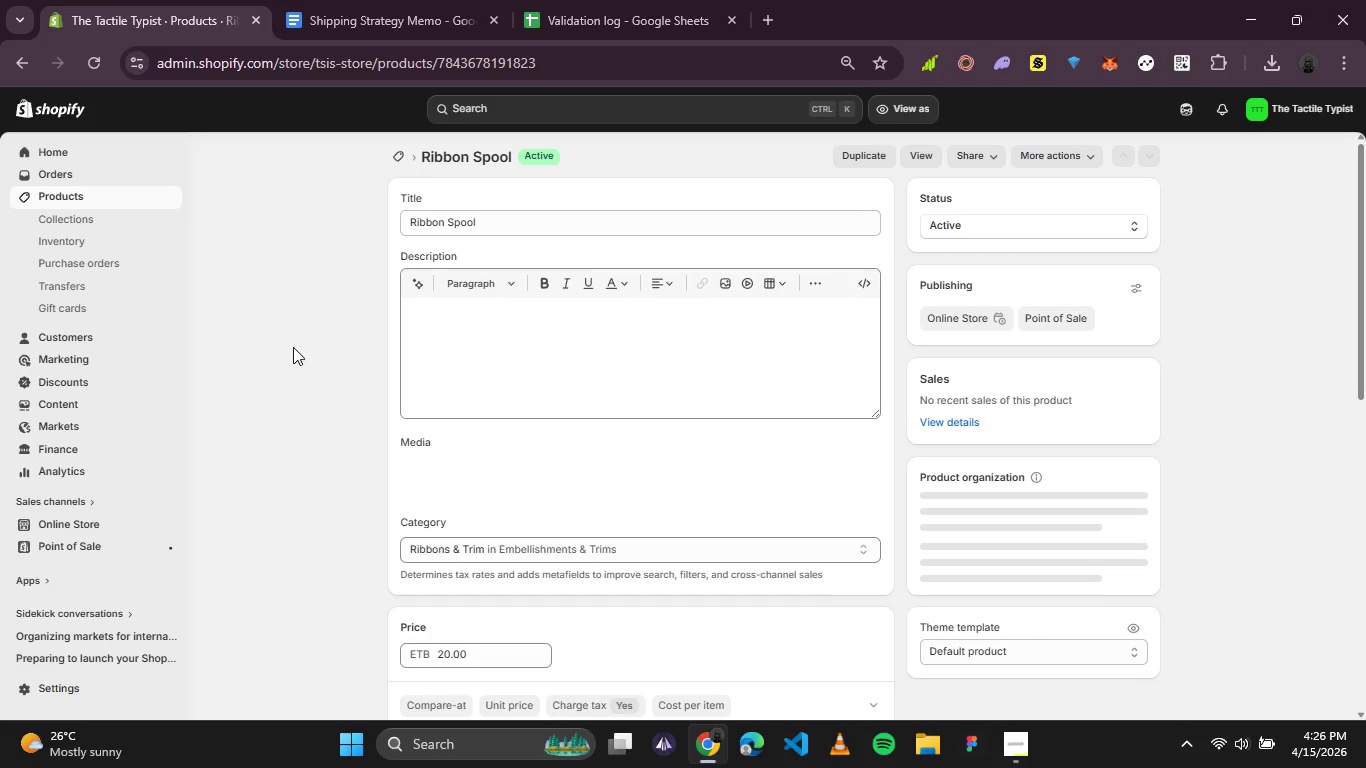 
left_click_drag(start_coordinate=[482, 217], to_coordinate=[395, 228])
 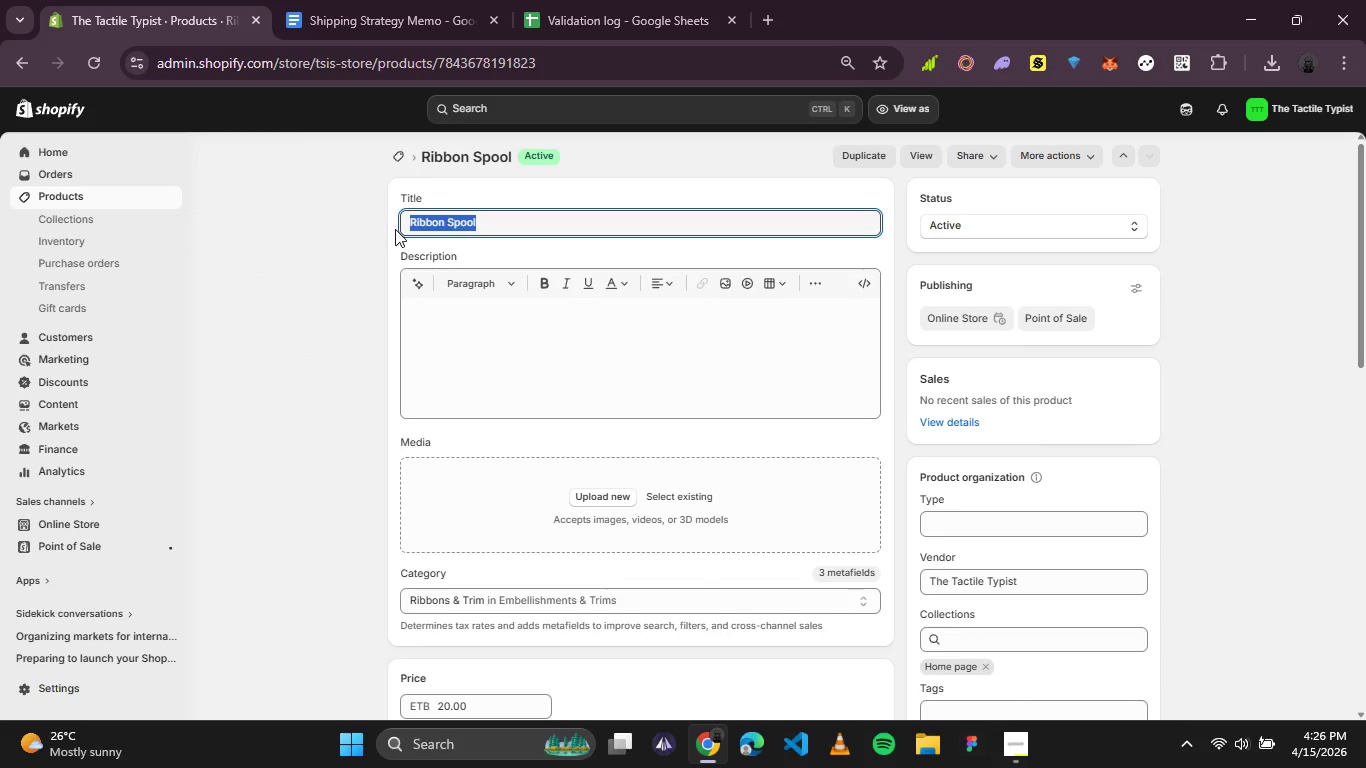 
key(Control+C)
 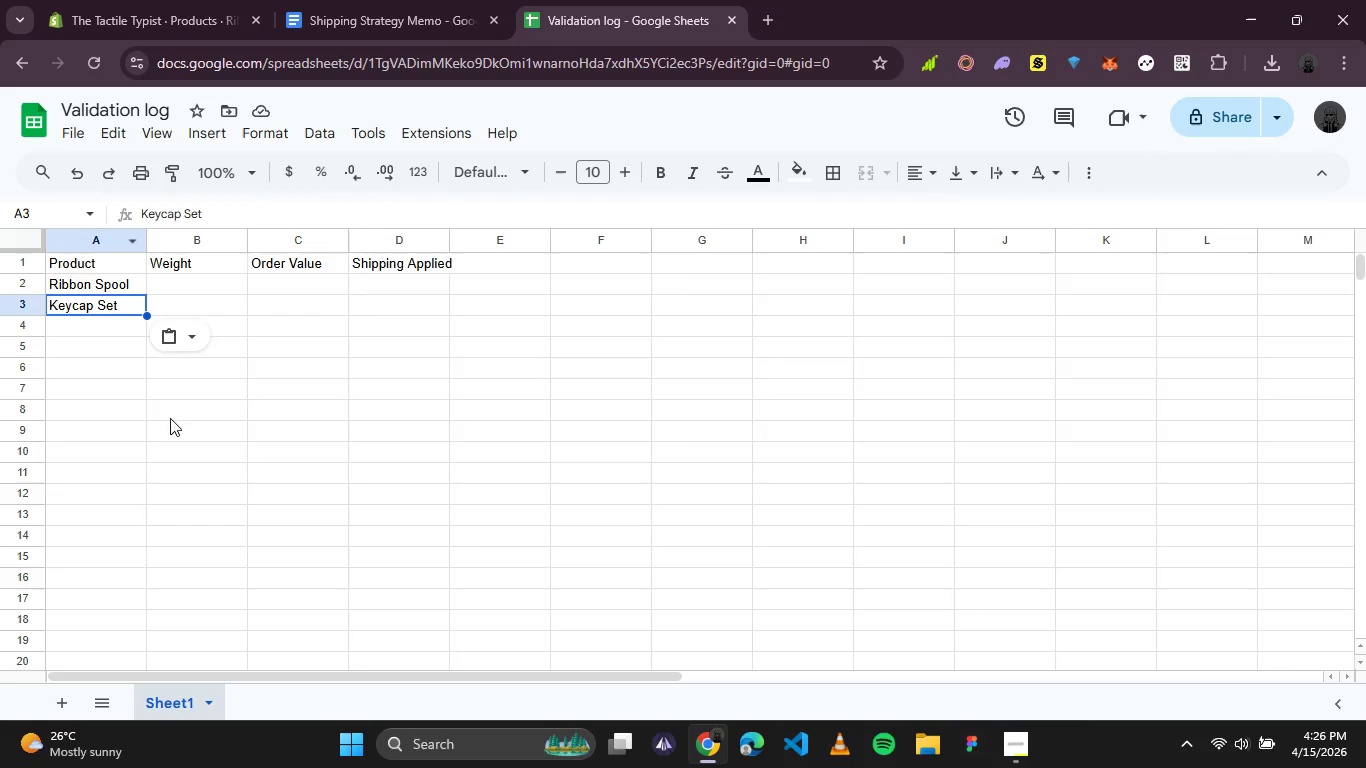 
left_click([86, 324])
 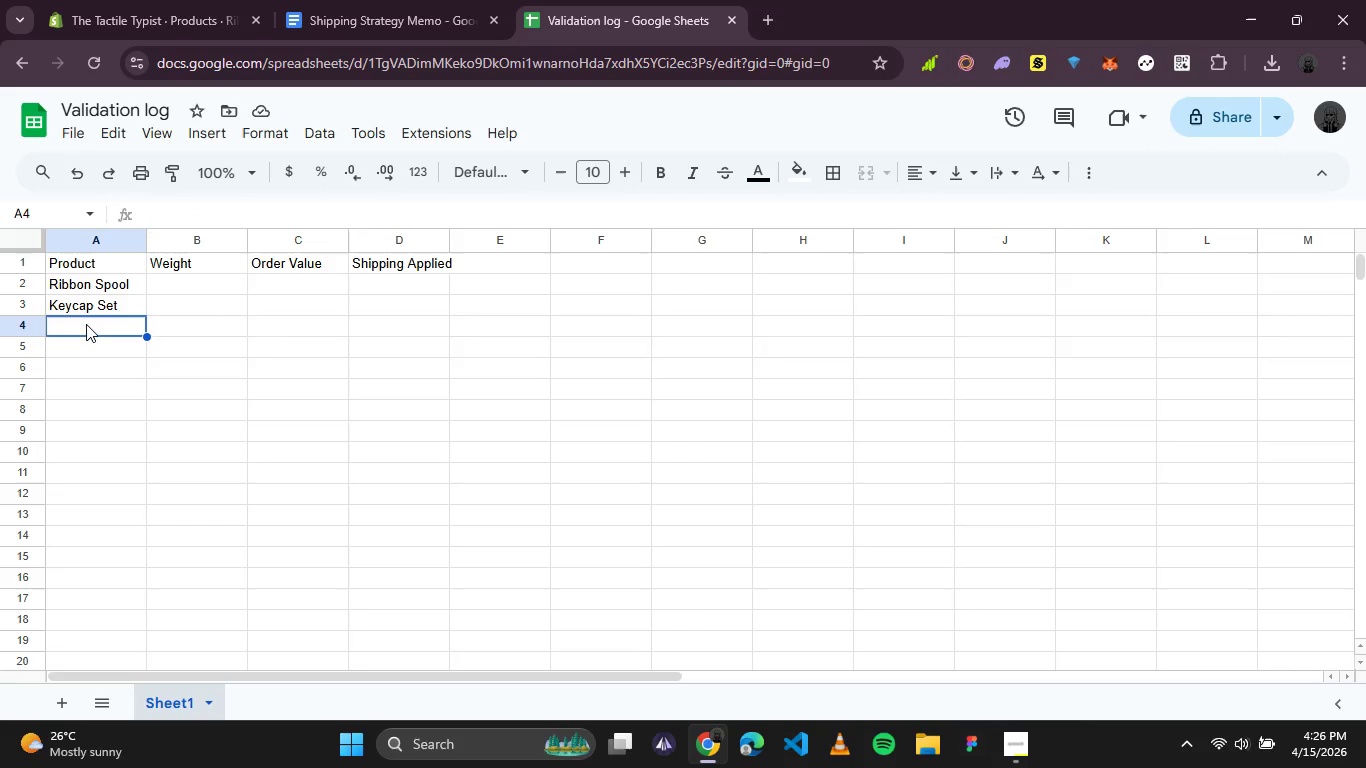 
key(Control+V)
 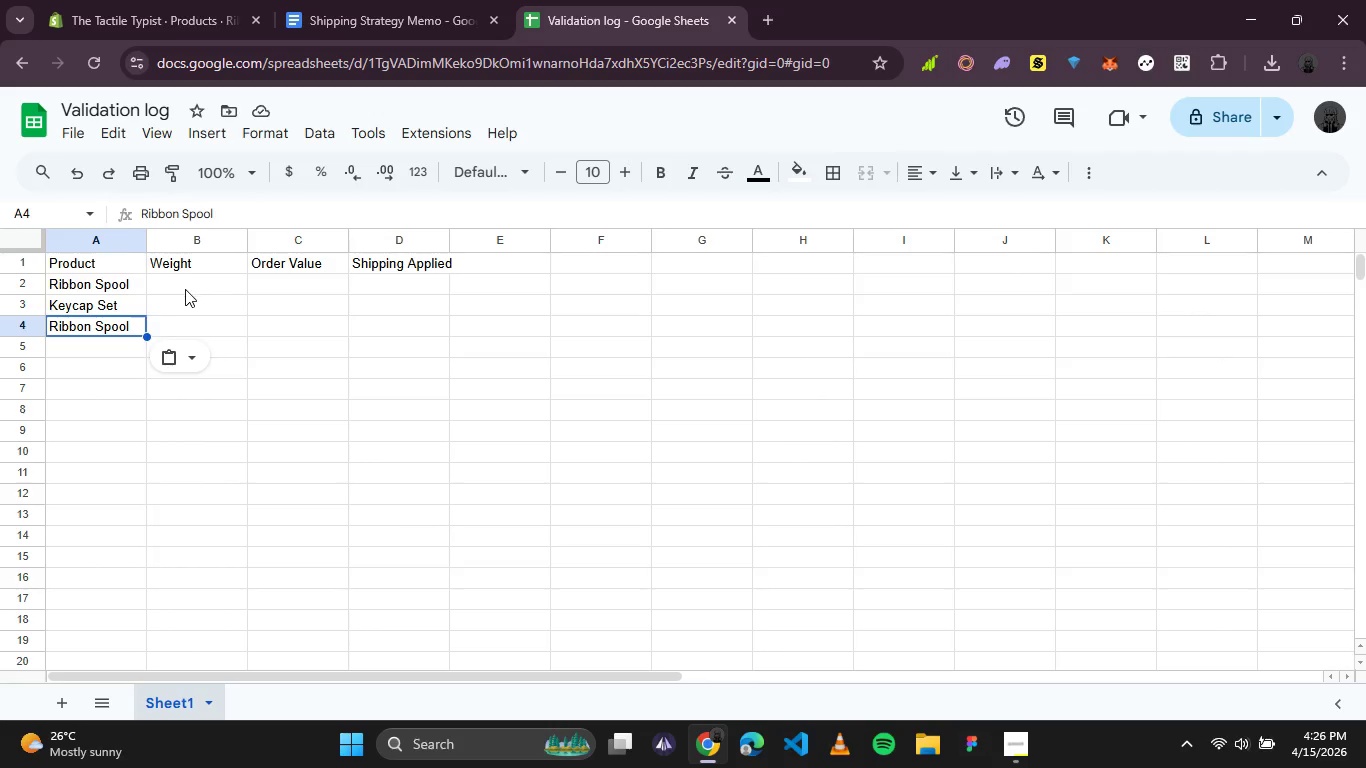 
wait(7.2)
 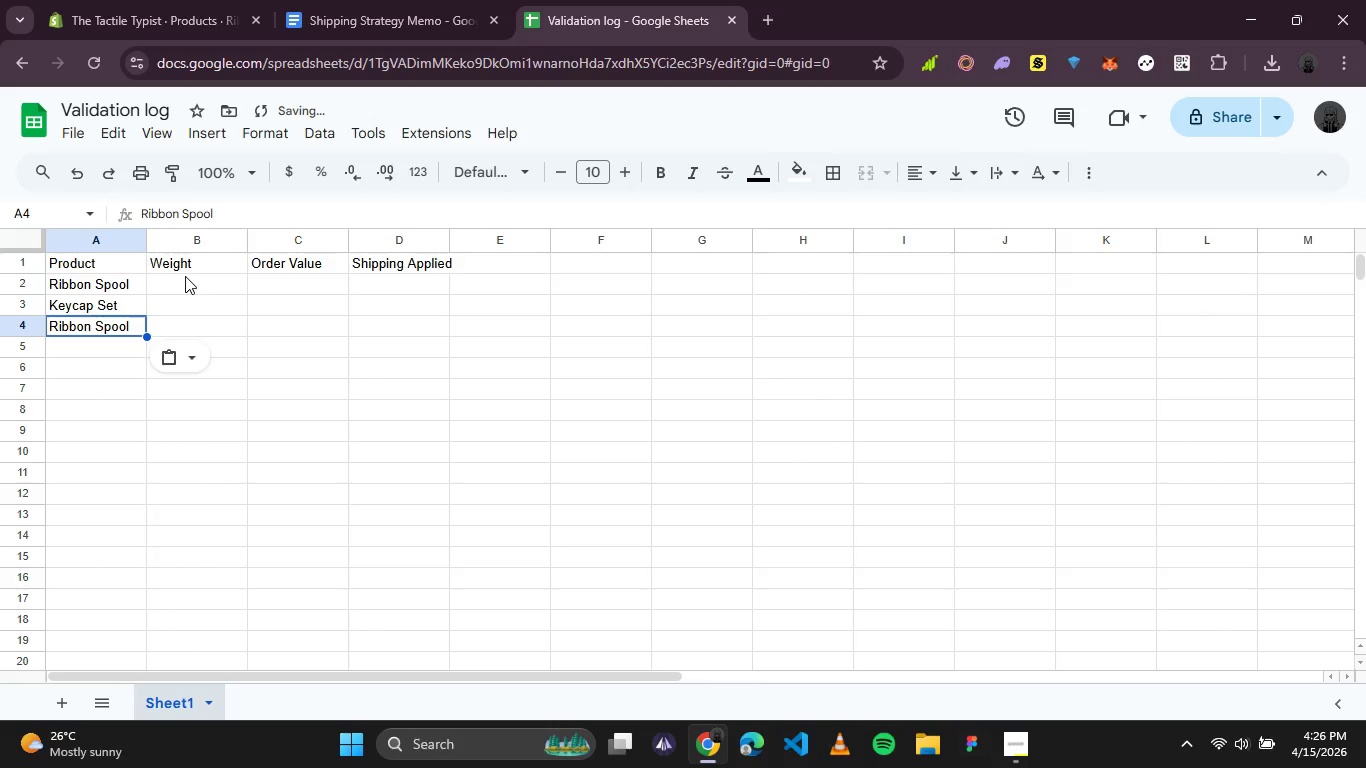 
left_click([401, 11])
 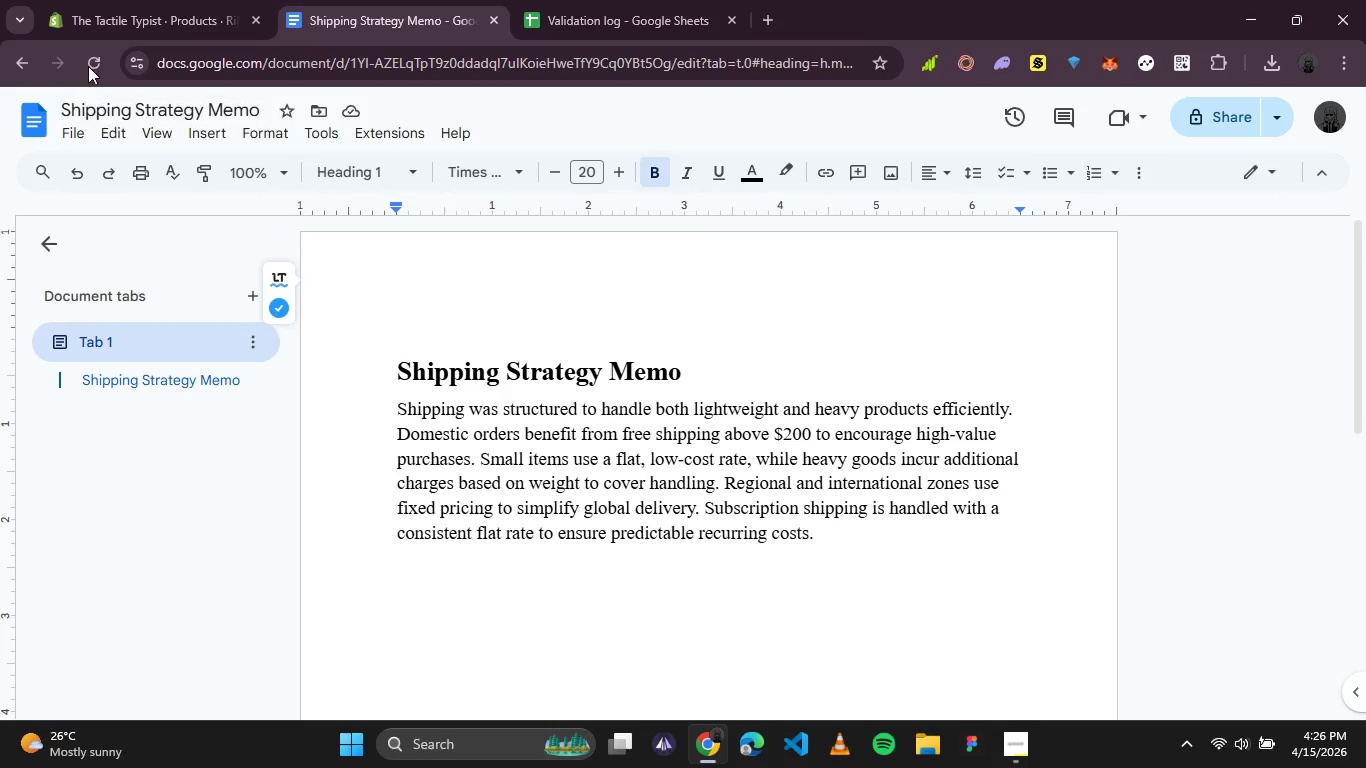 
left_click([106, 18])
 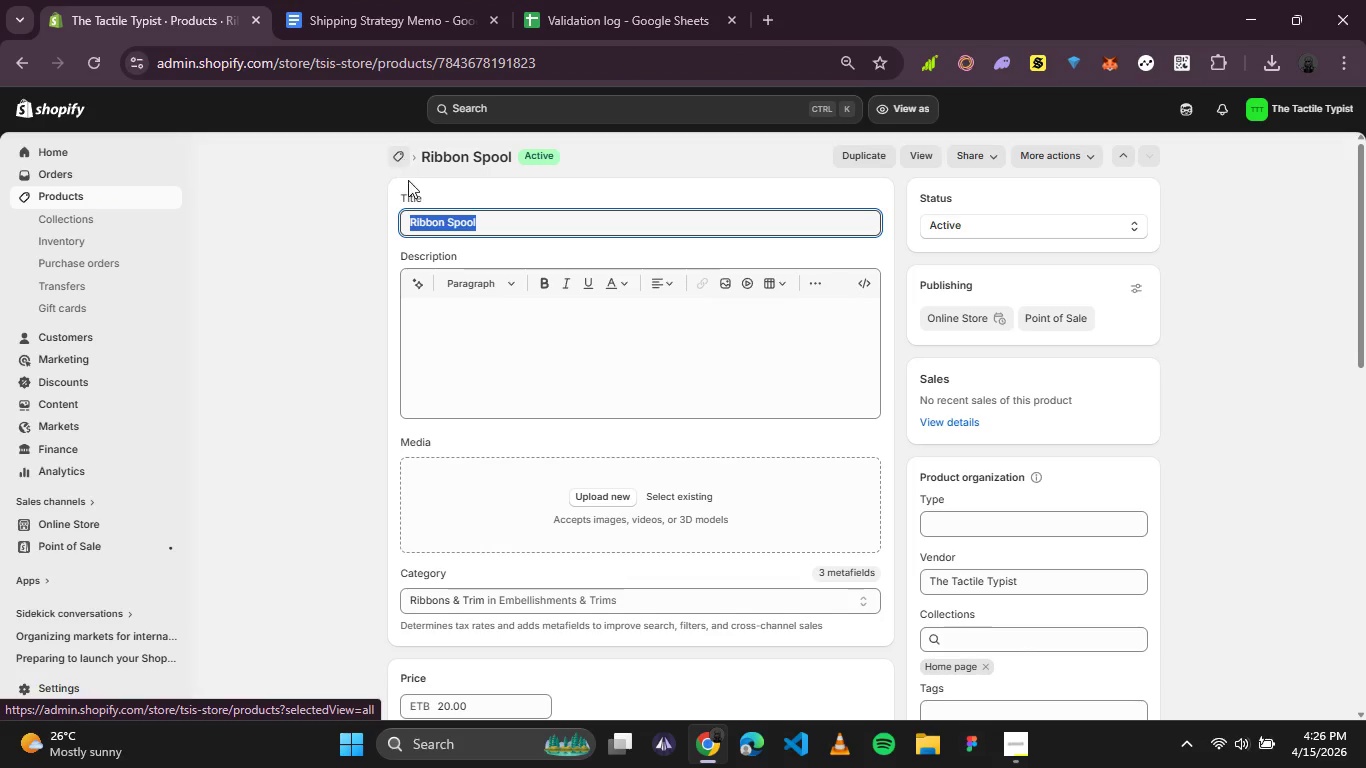 
scroll: coordinate [724, 475], scroll_direction: down, amount: 2.0
 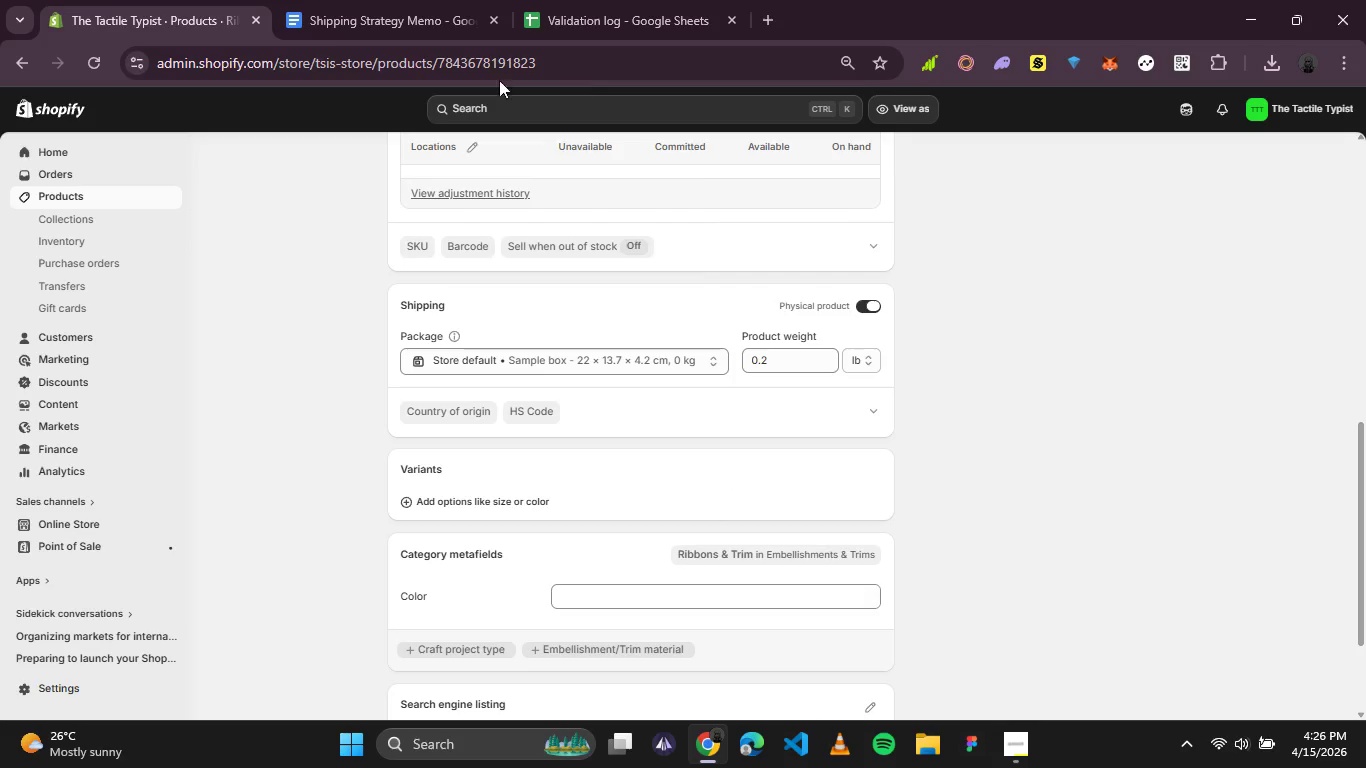 
left_click([308, 0])
 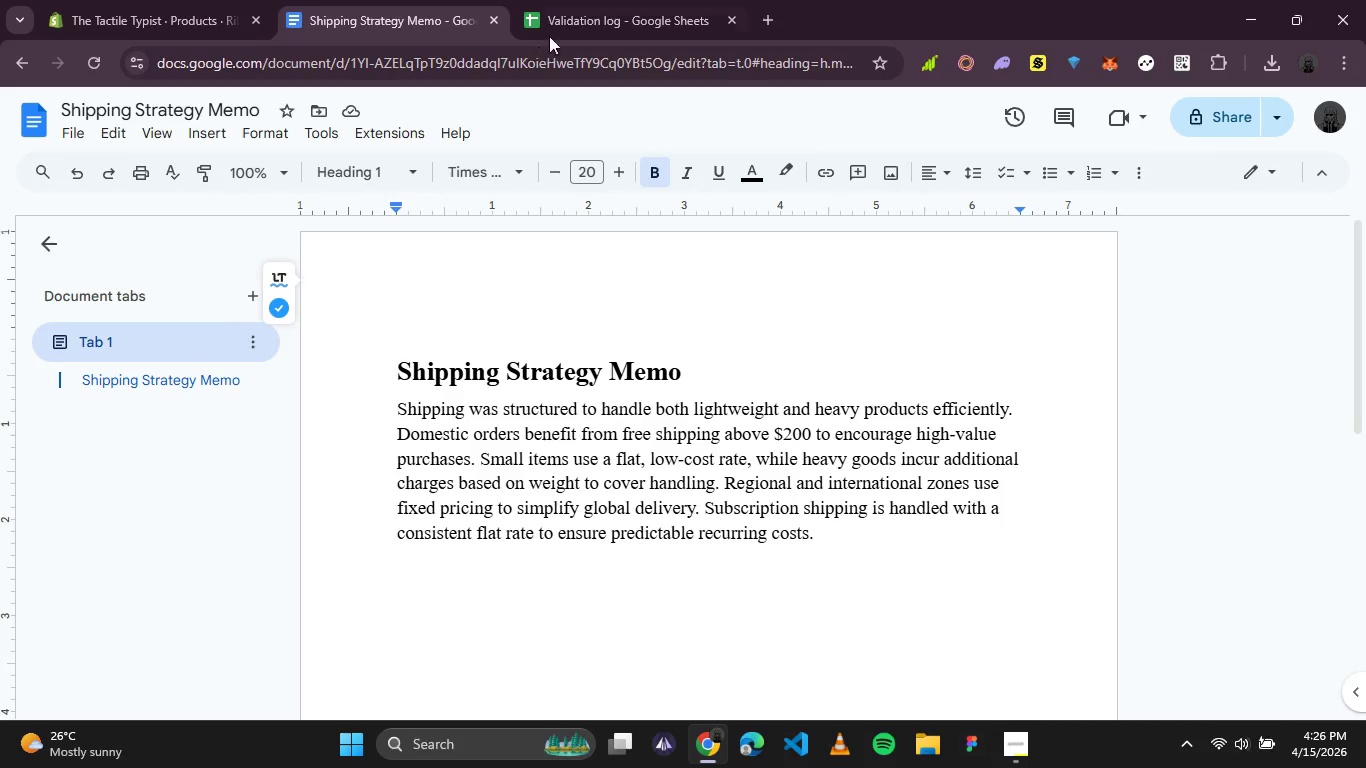 
left_click([583, 13])
 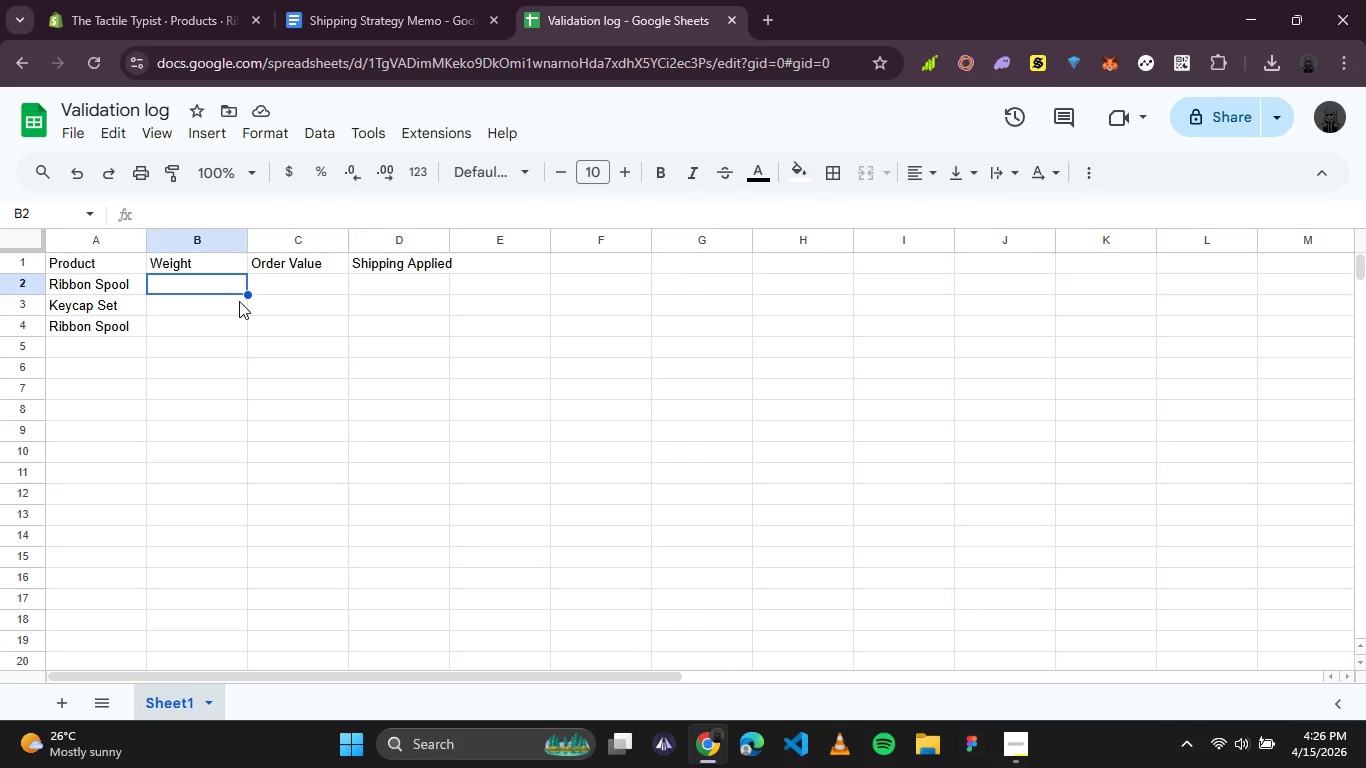 
type(0.2lb)
 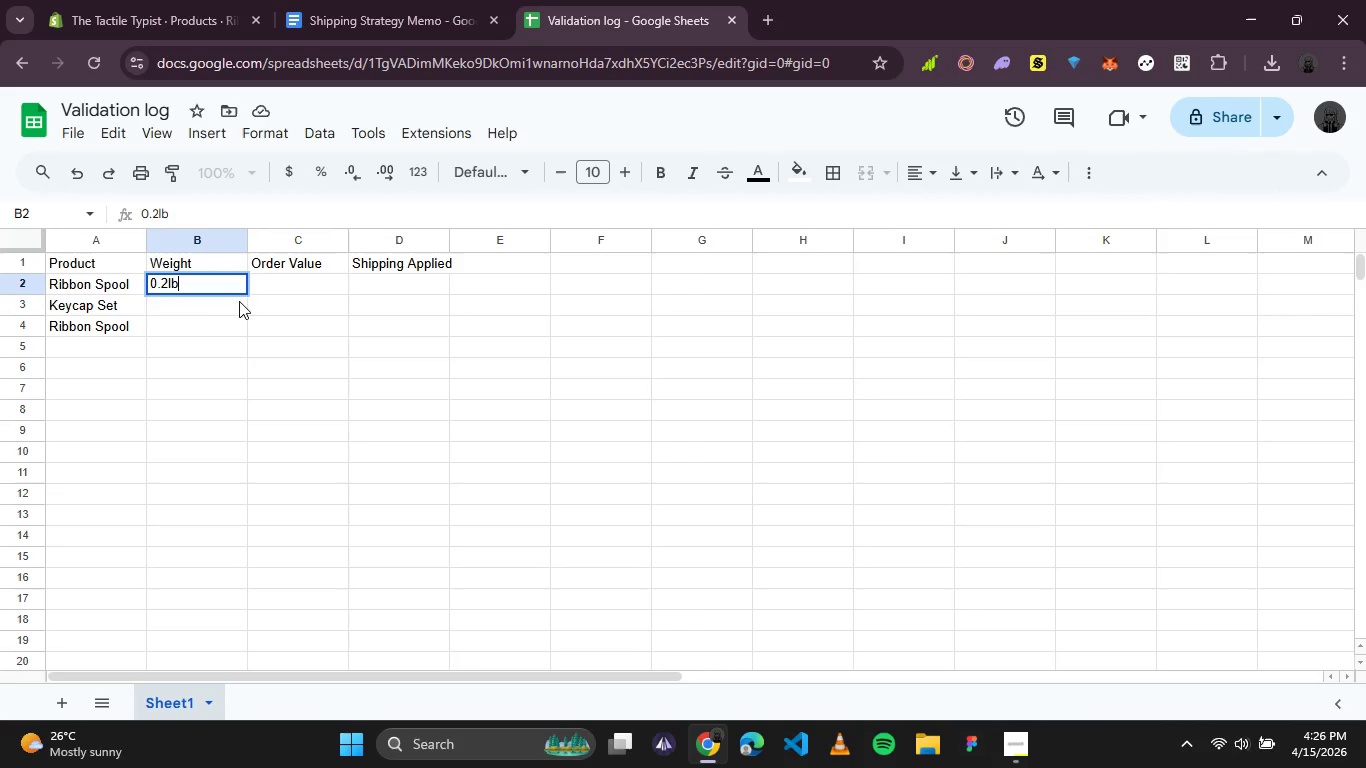 
left_click([221, 304])
 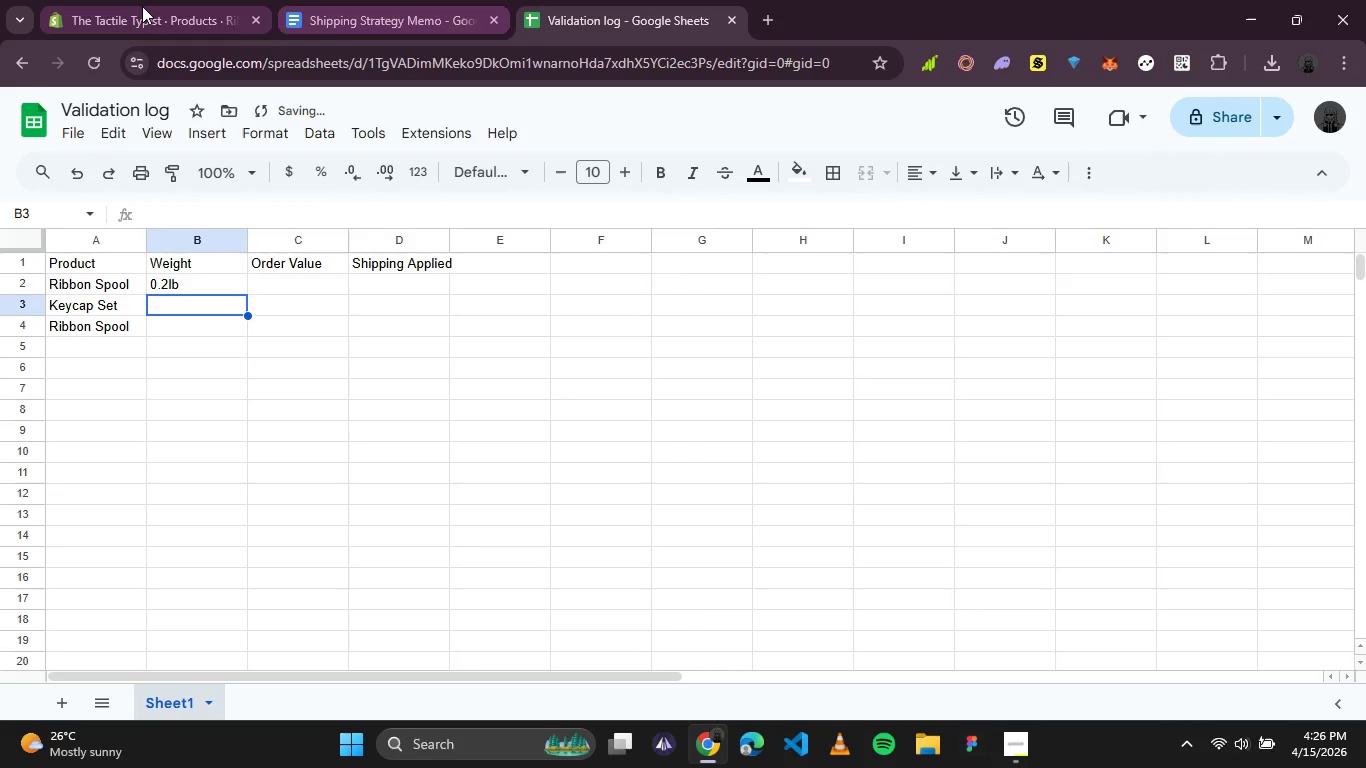 
left_click([140, 6])
 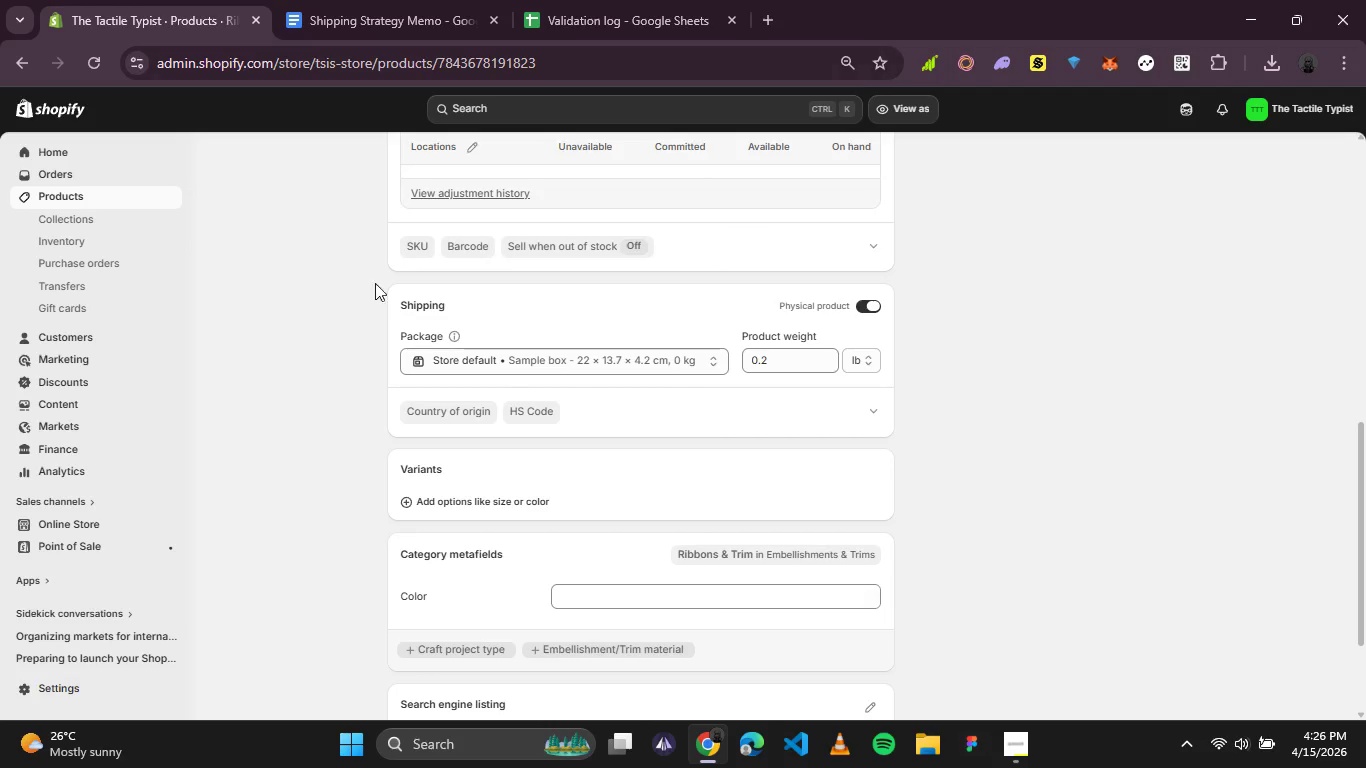 
scroll: coordinate [512, 358], scroll_direction: up, amount: 3.0
 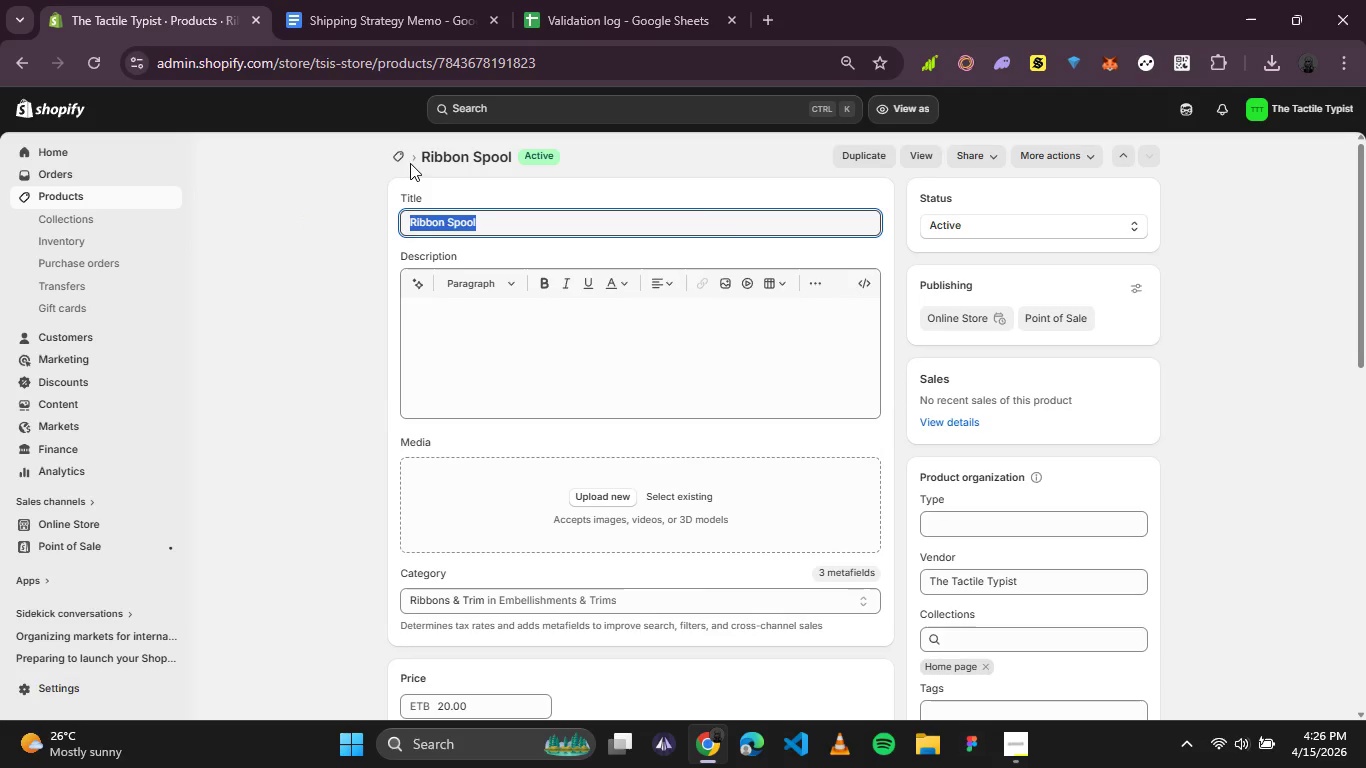 
left_click([405, 159])
 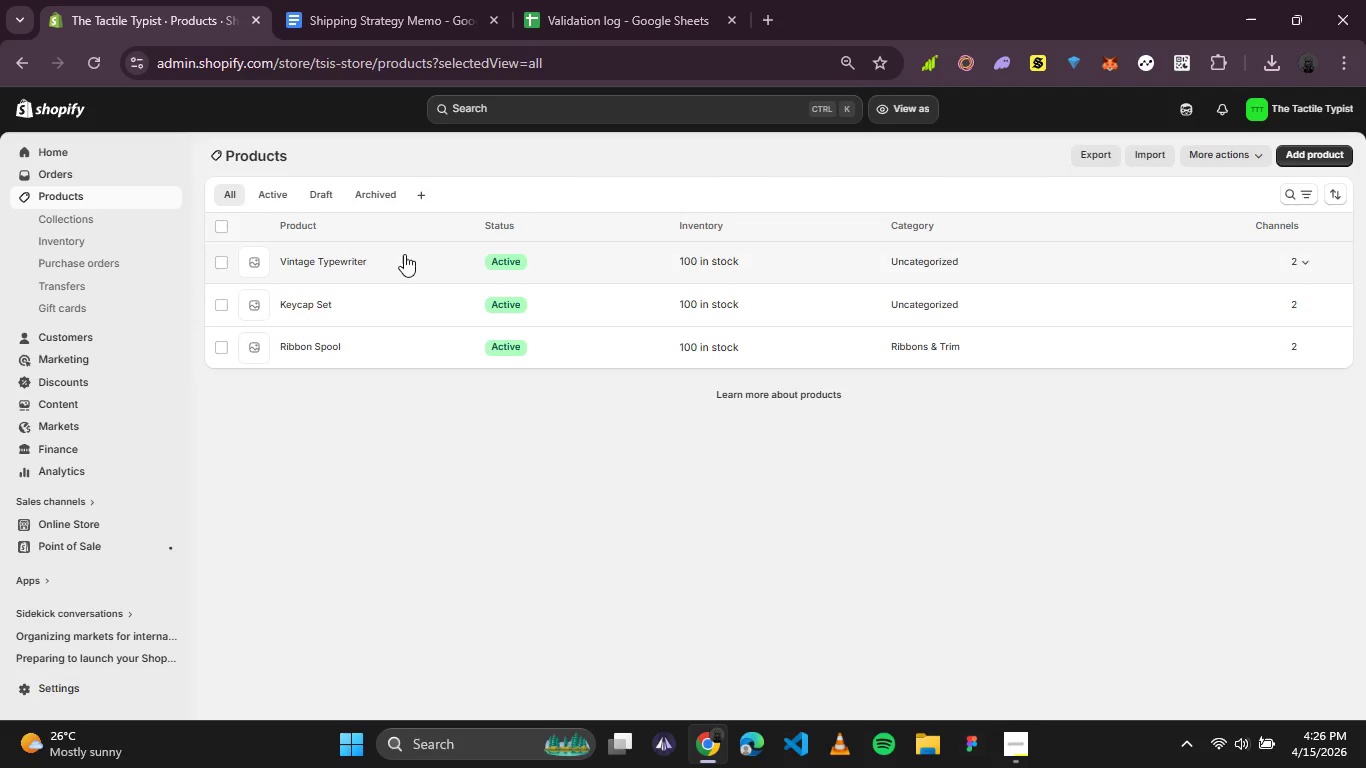 
wait(6.84)
 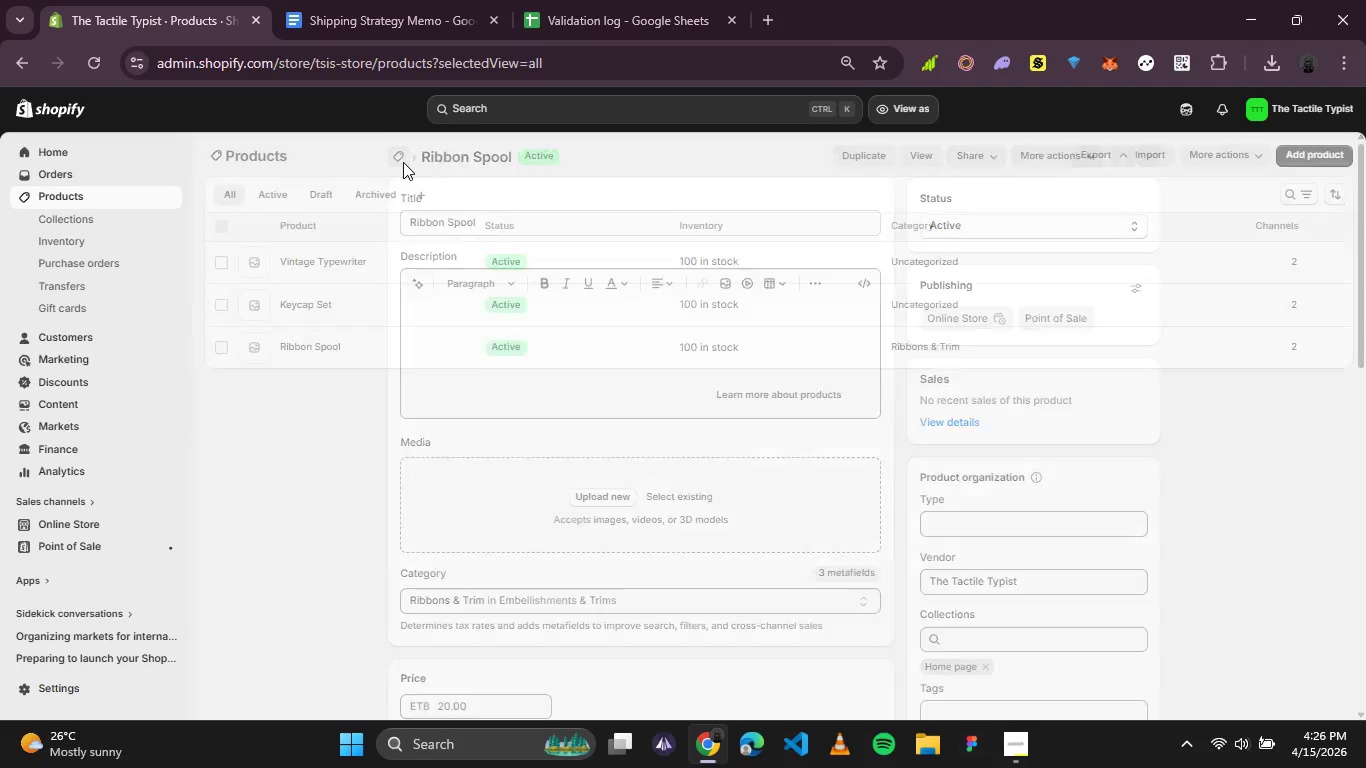 
left_click([314, 263])
 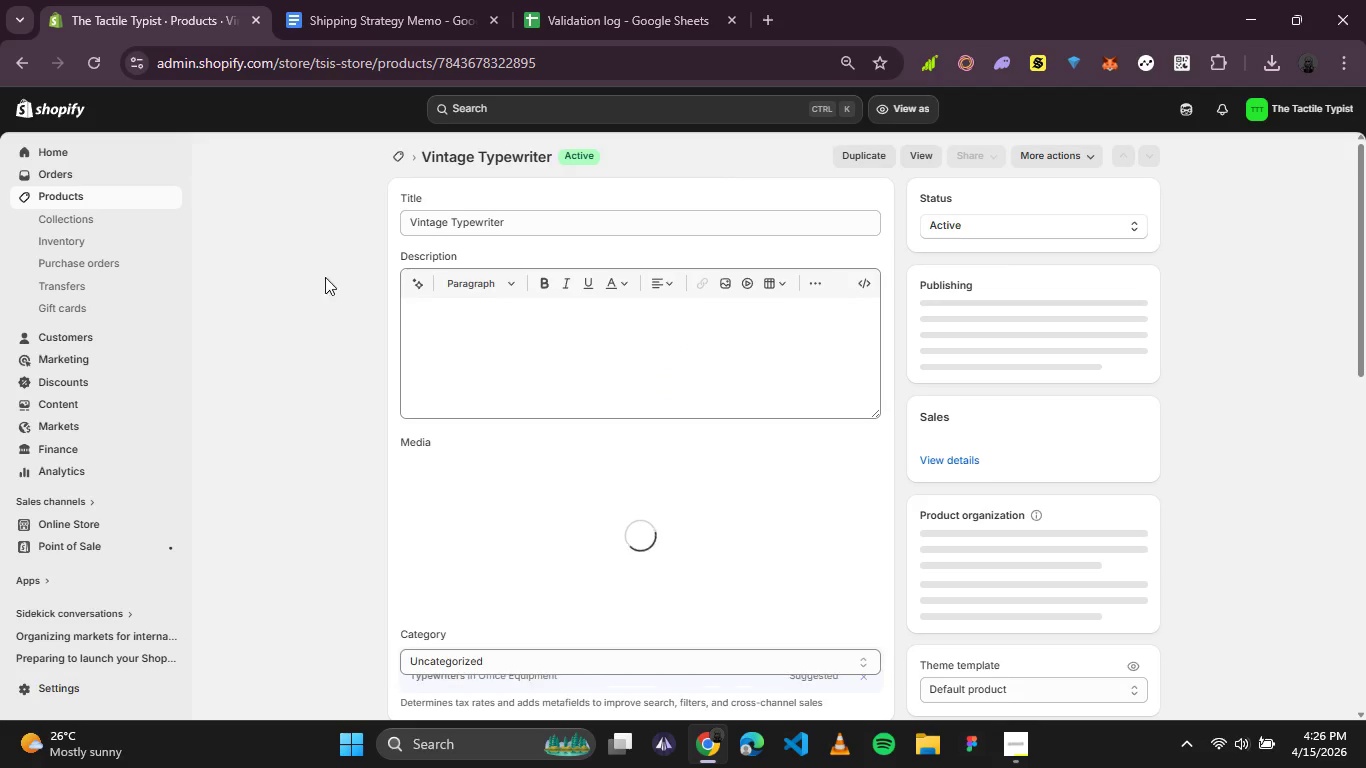 
scroll: coordinate [528, 362], scroll_direction: down, amount: 2.0
 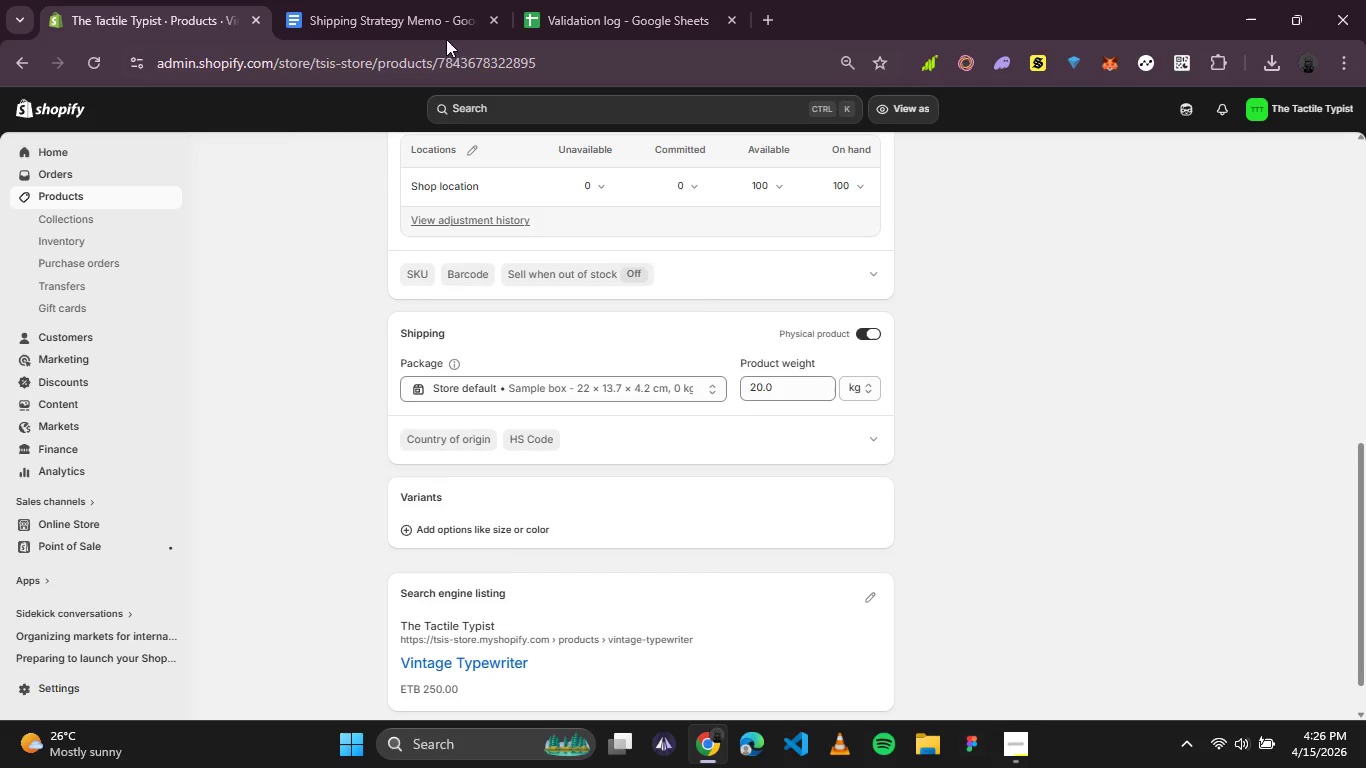 
left_click([334, 12])
 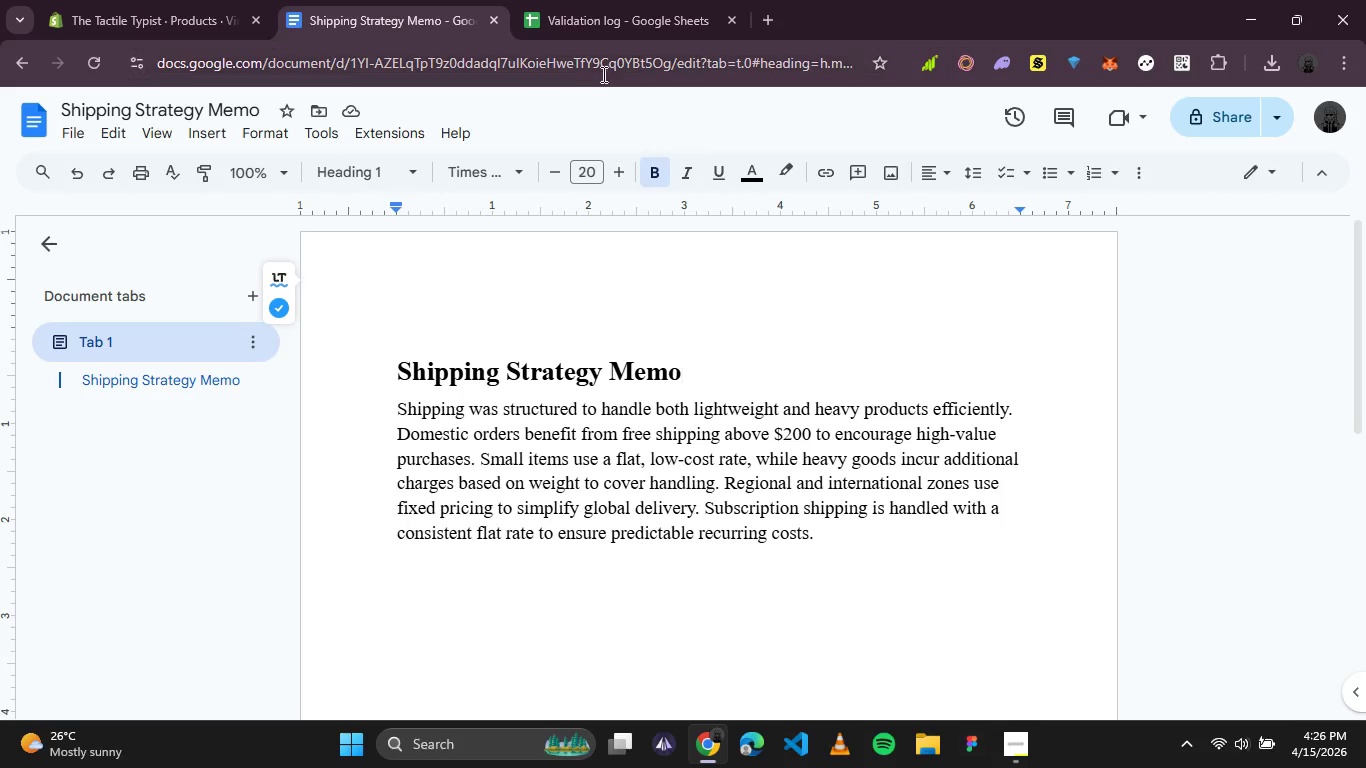 
left_click([621, 26])
 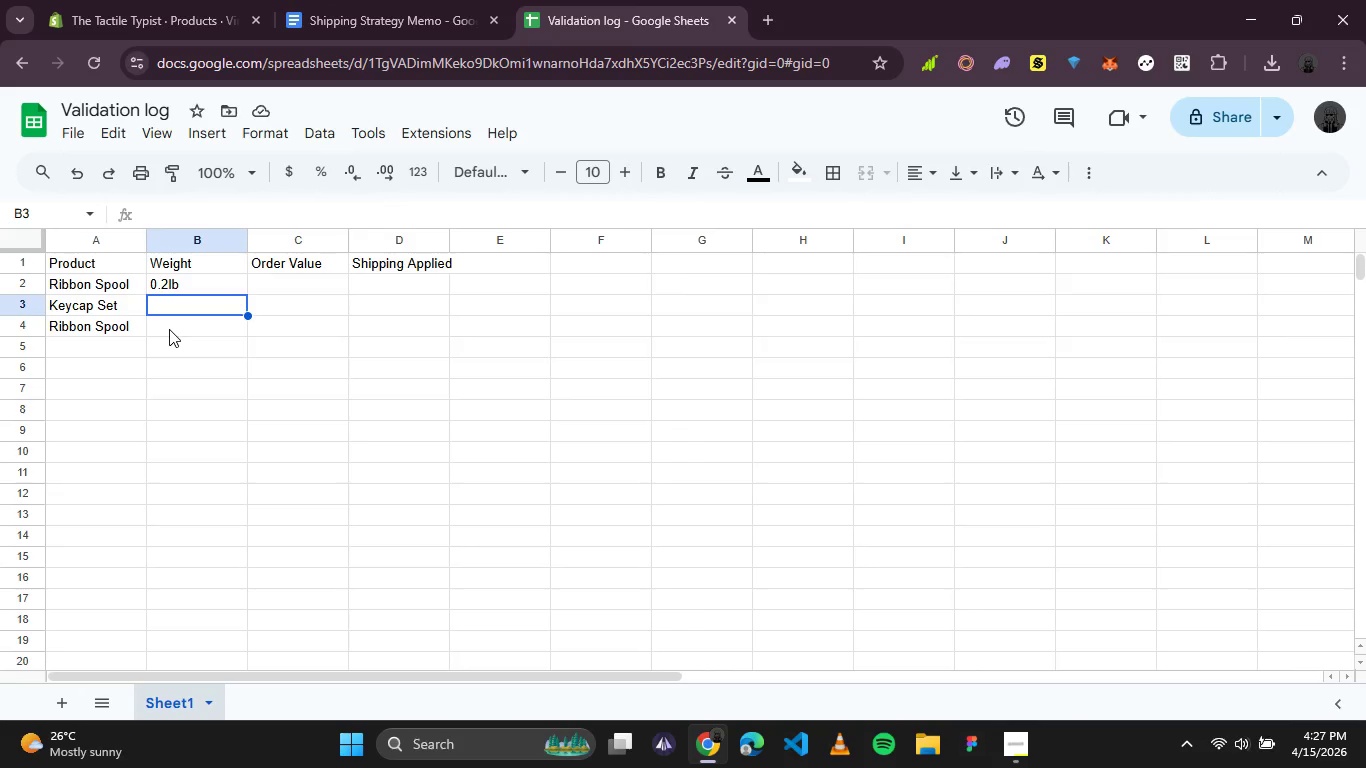 
wait(11.7)
 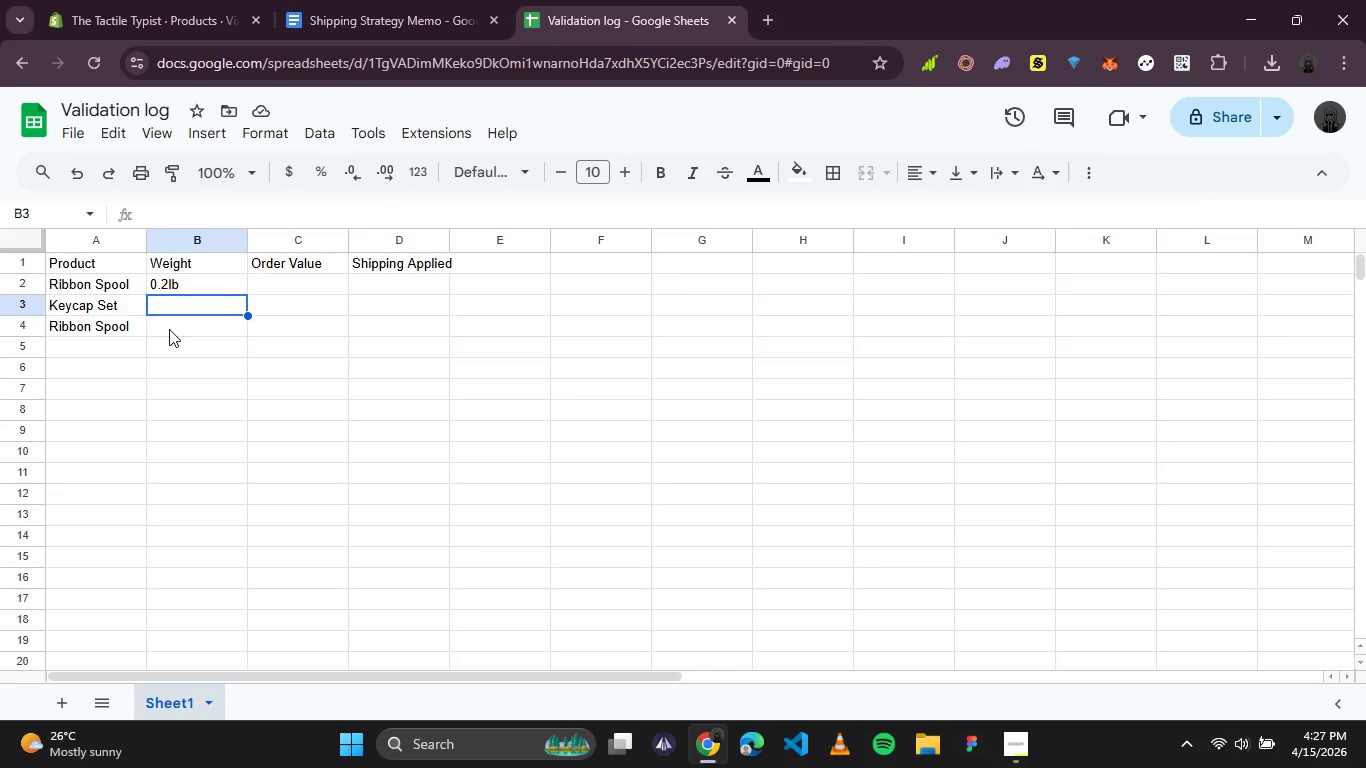 
left_click([160, 330])
 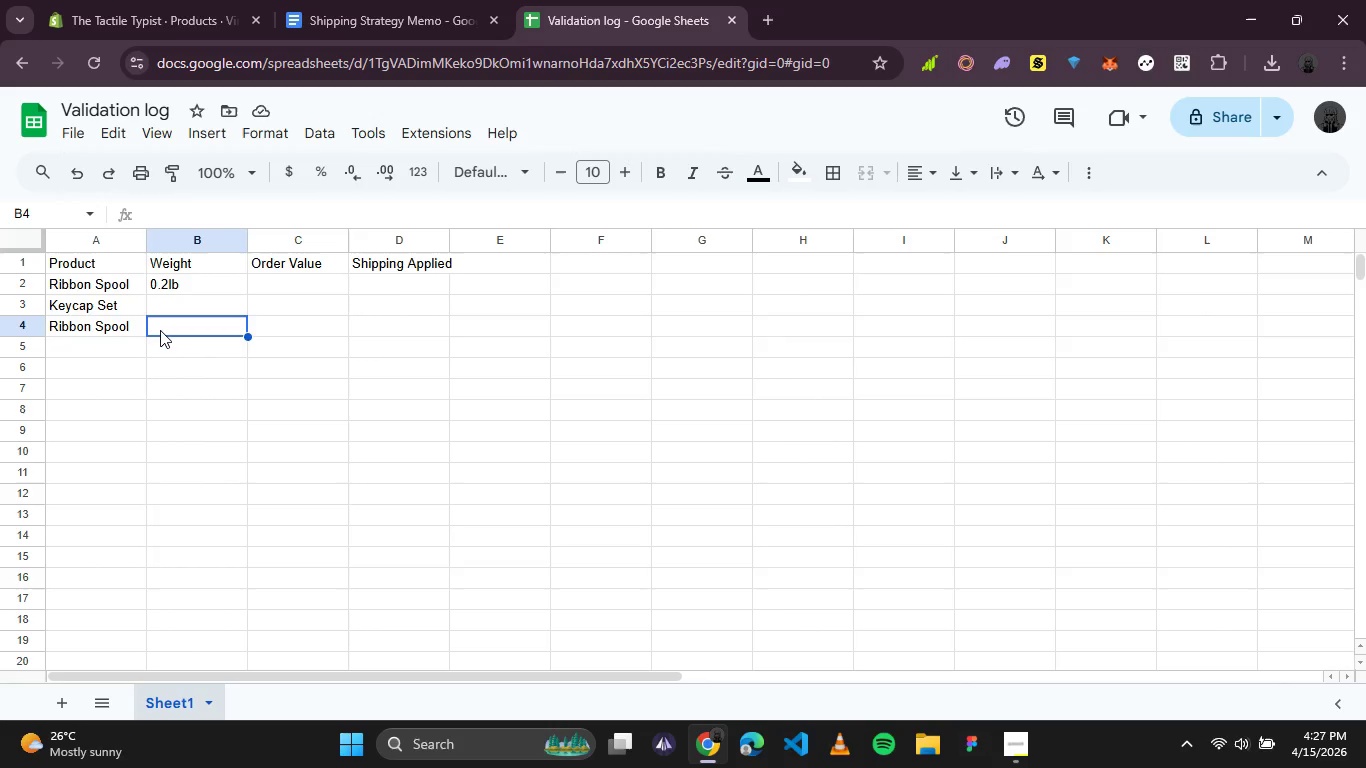 
type(20kg)
 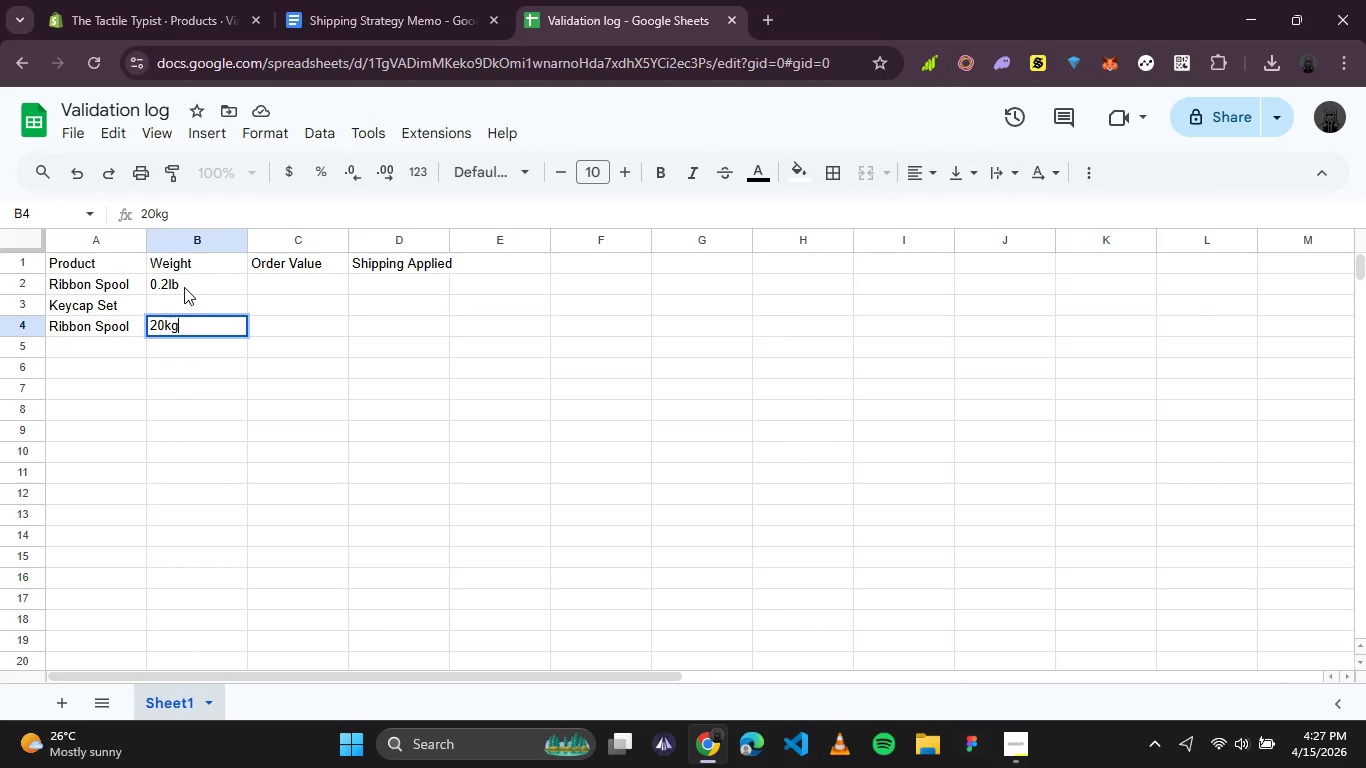 
left_click([184, 301])
 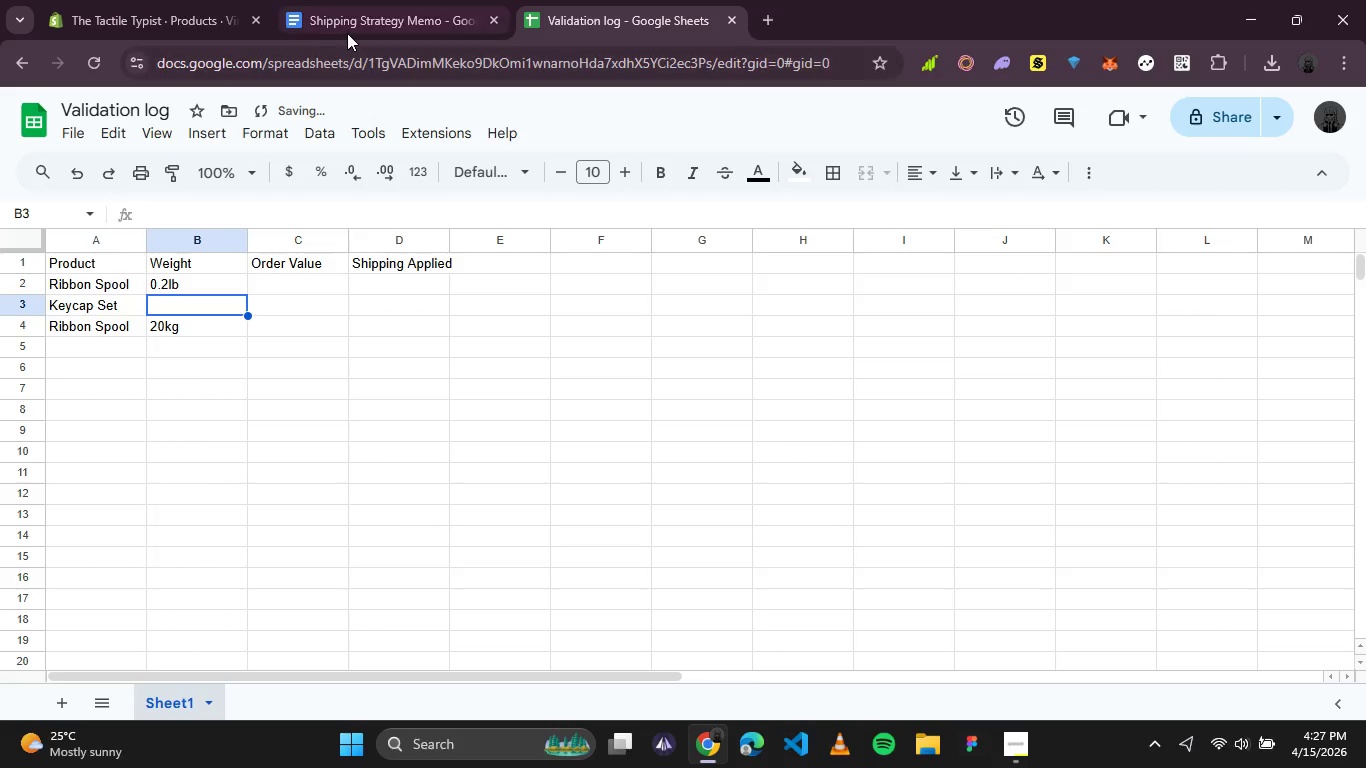 
left_click([349, 29])
 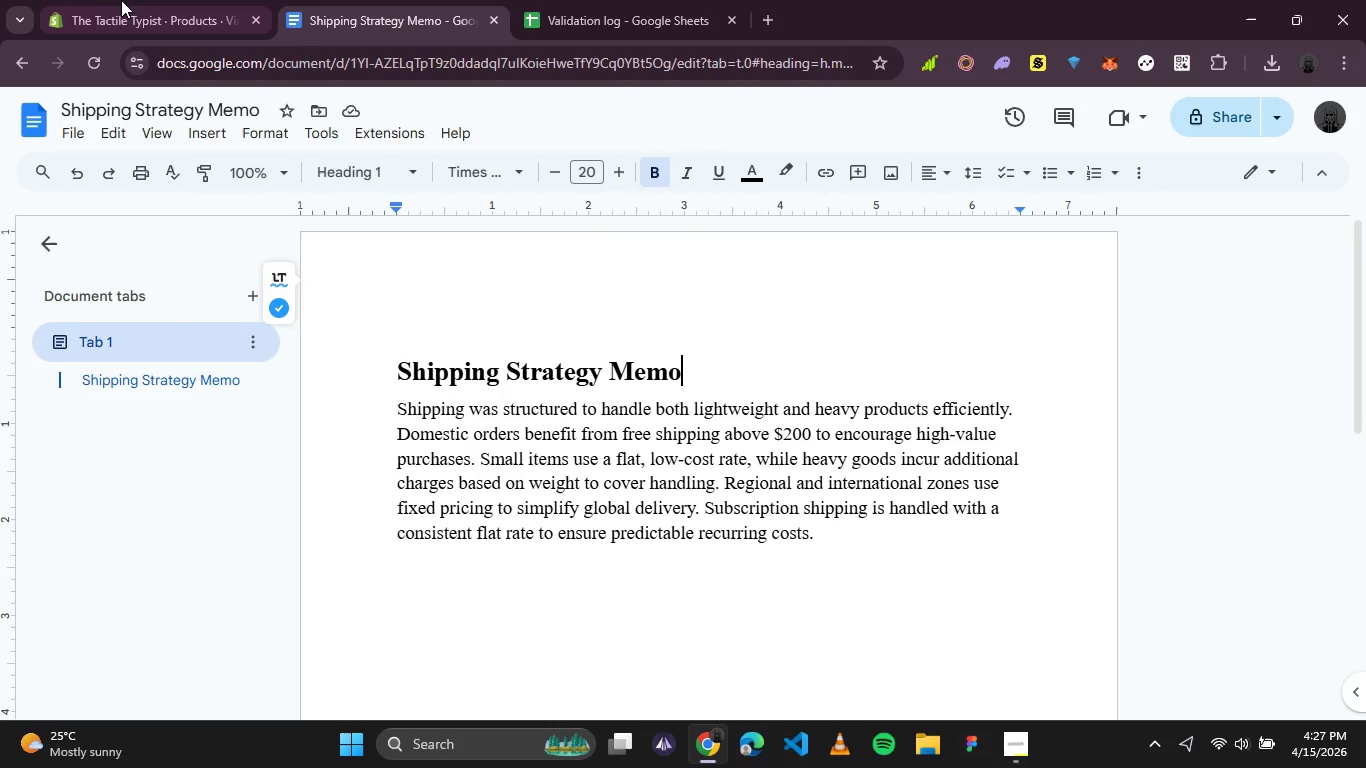 
left_click([110, 0])
 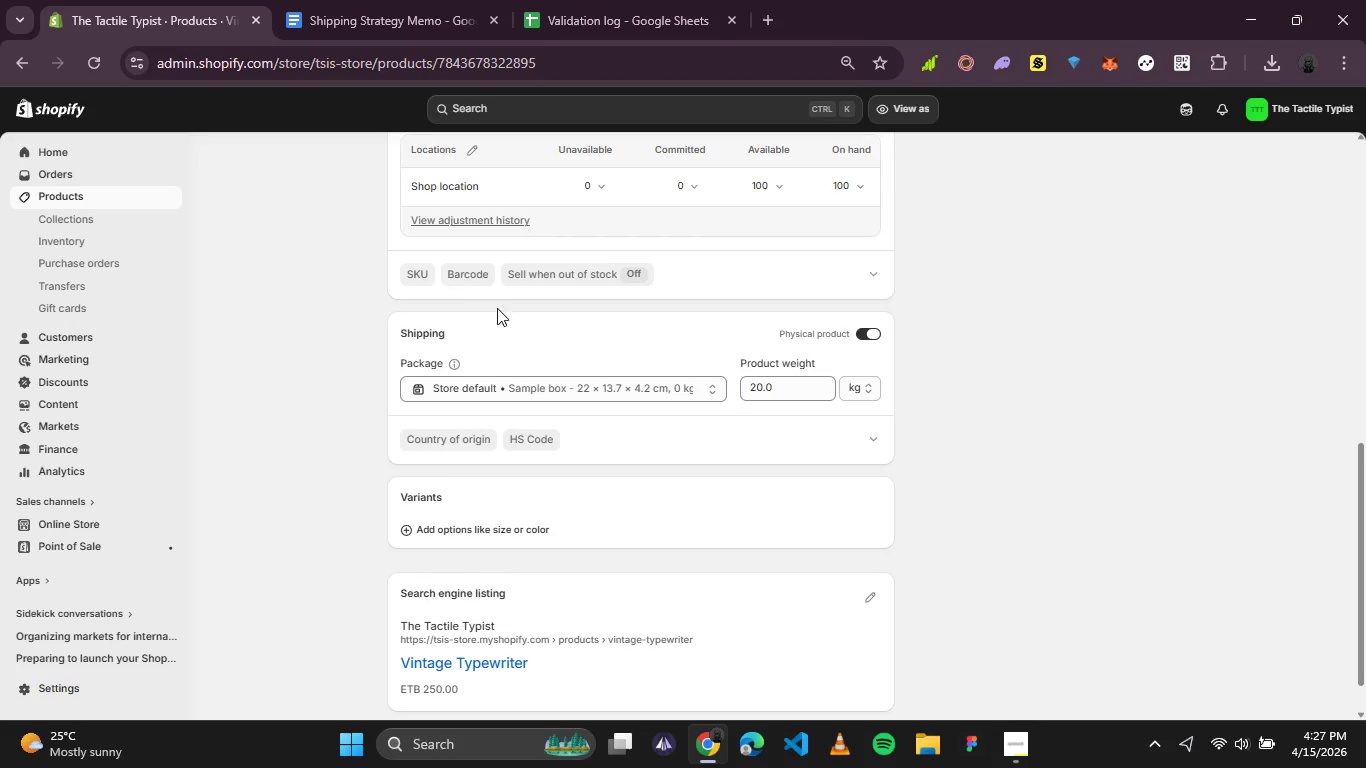 
scroll: coordinate [613, 314], scroll_direction: up, amount: 3.0
 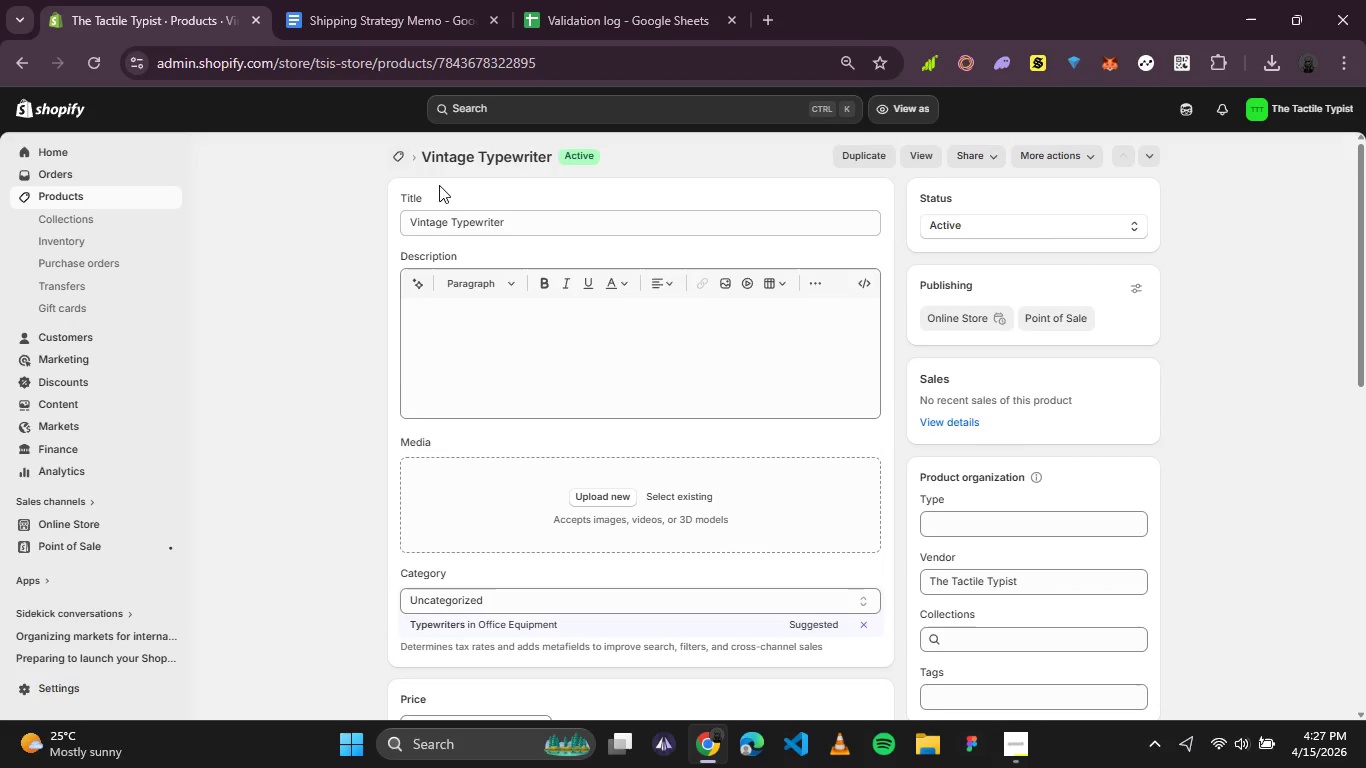 
left_click_drag(start_coordinate=[518, 223], to_coordinate=[402, 243])
 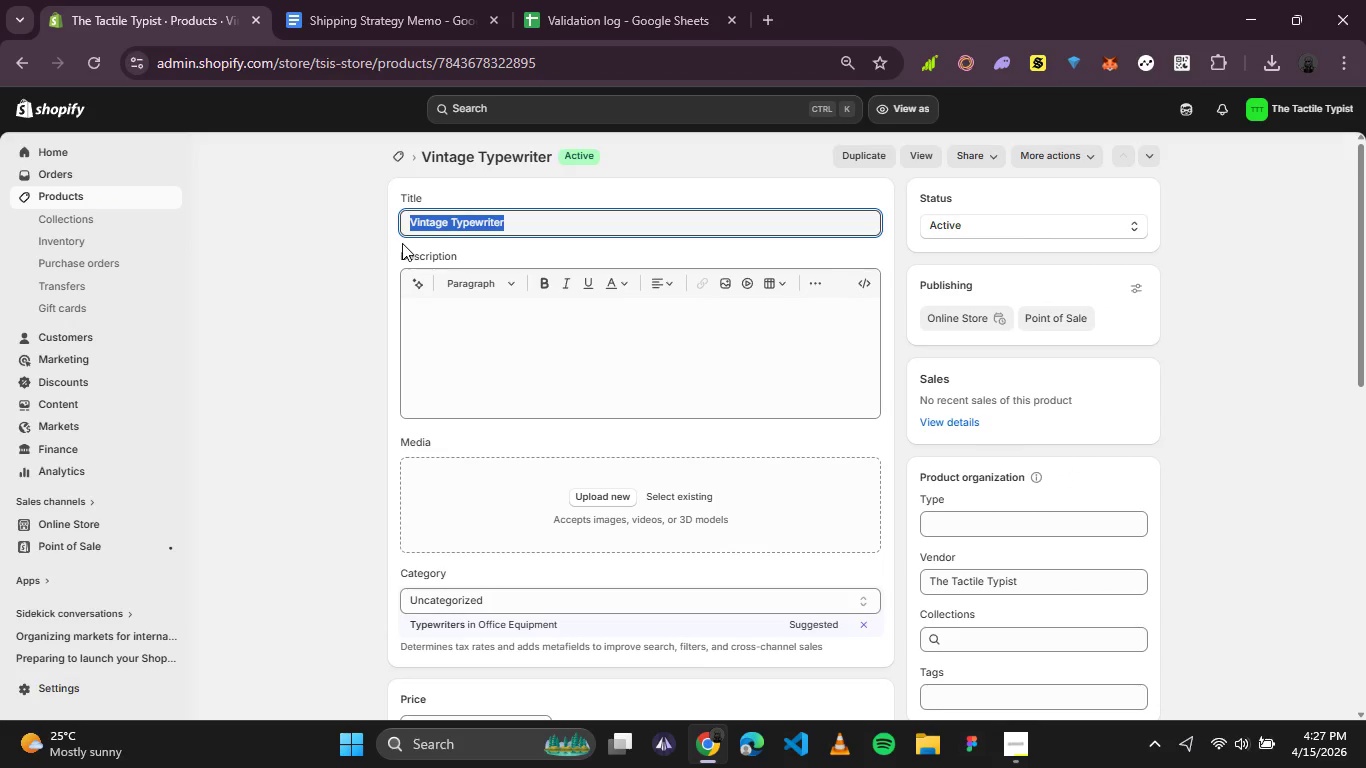 
key(Control+C)
 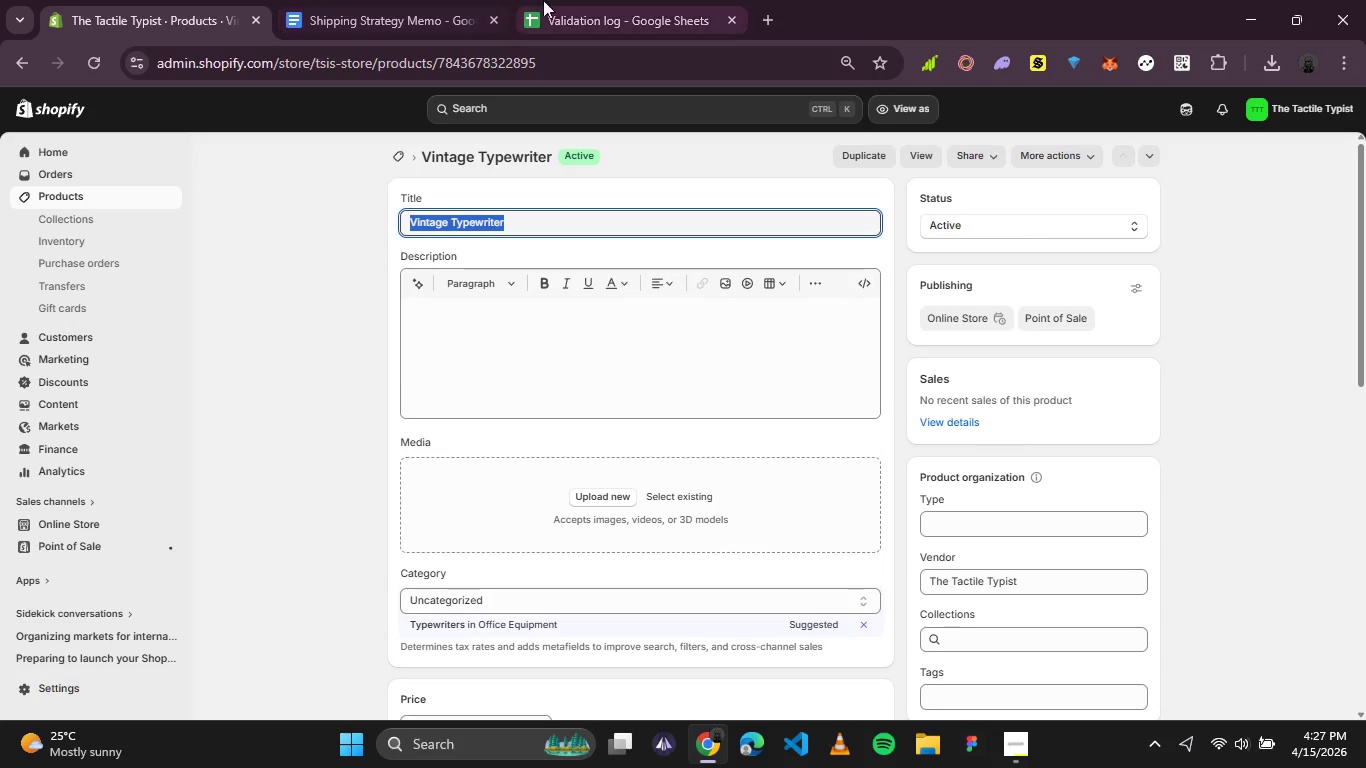 
left_click([603, 5])
 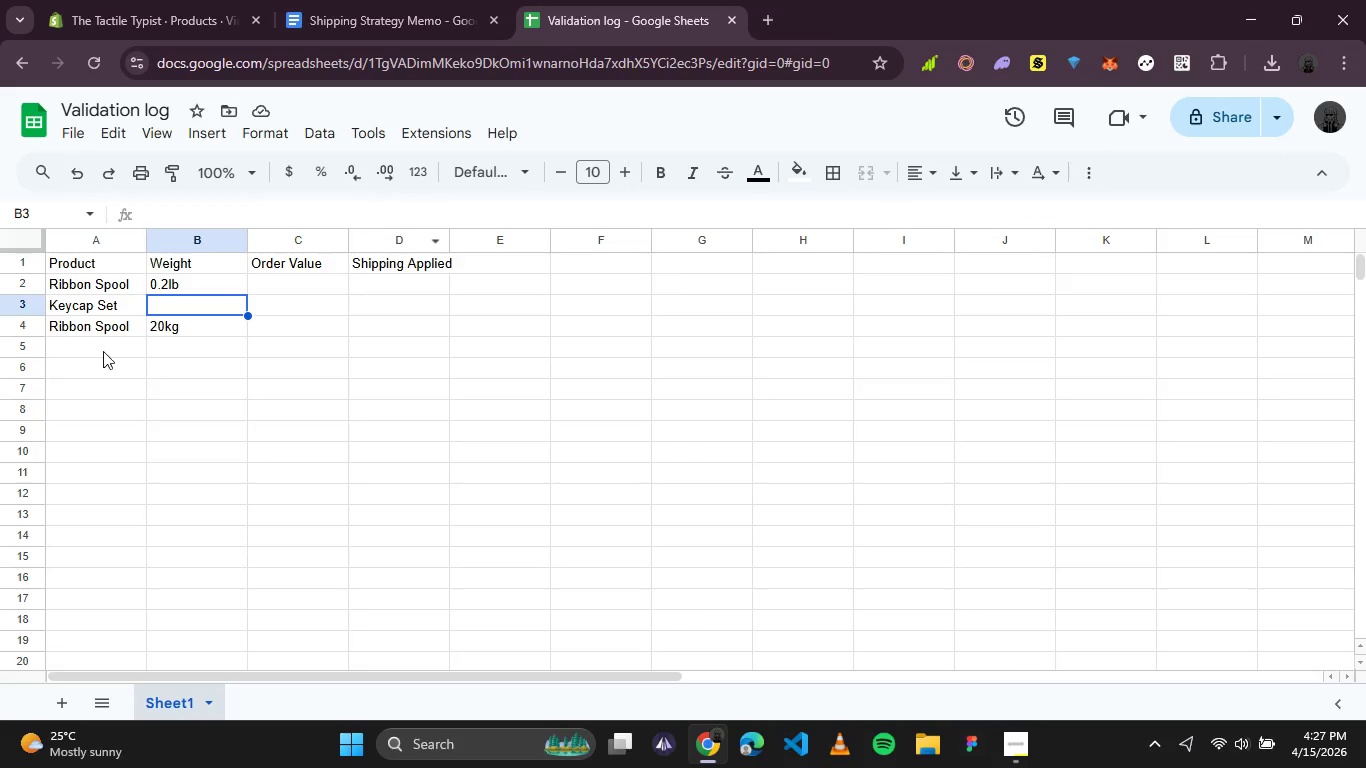 
left_click([89, 328])
 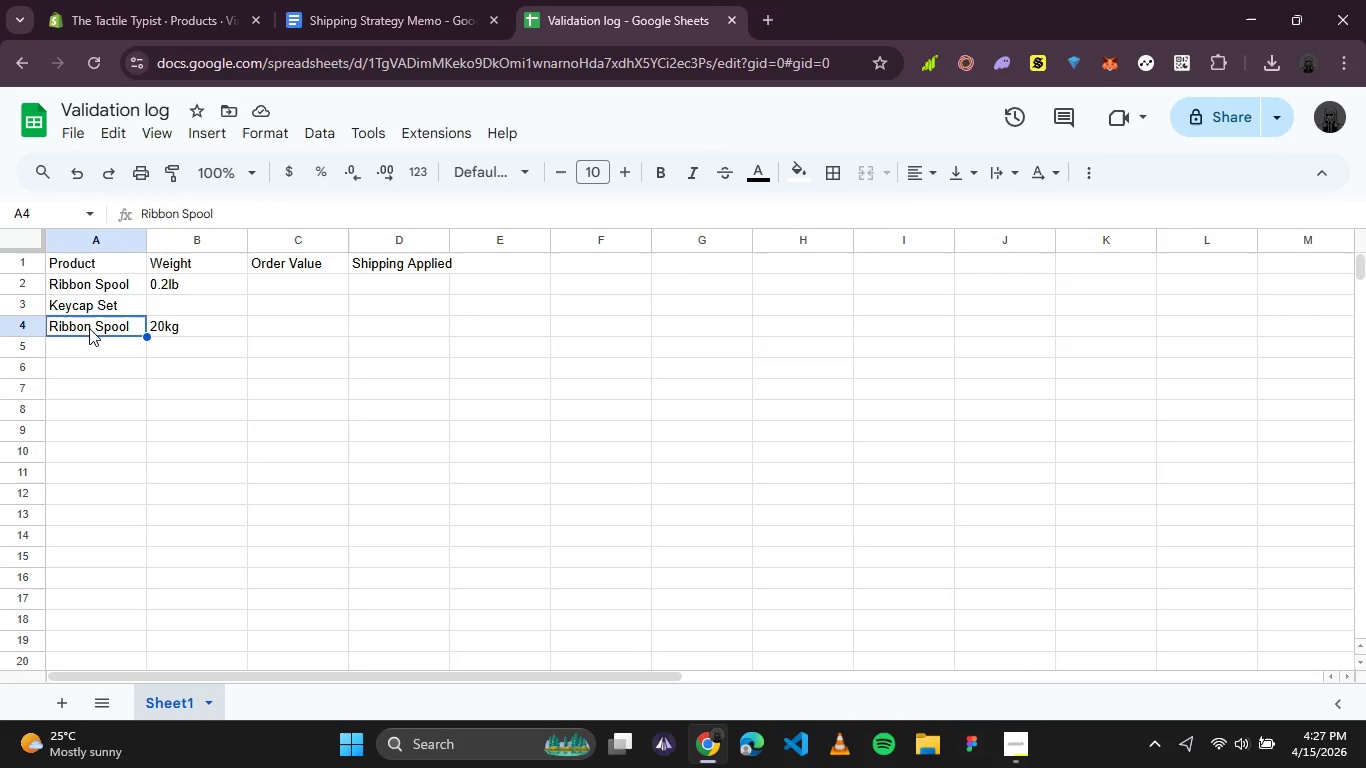 
key(Control+V)
 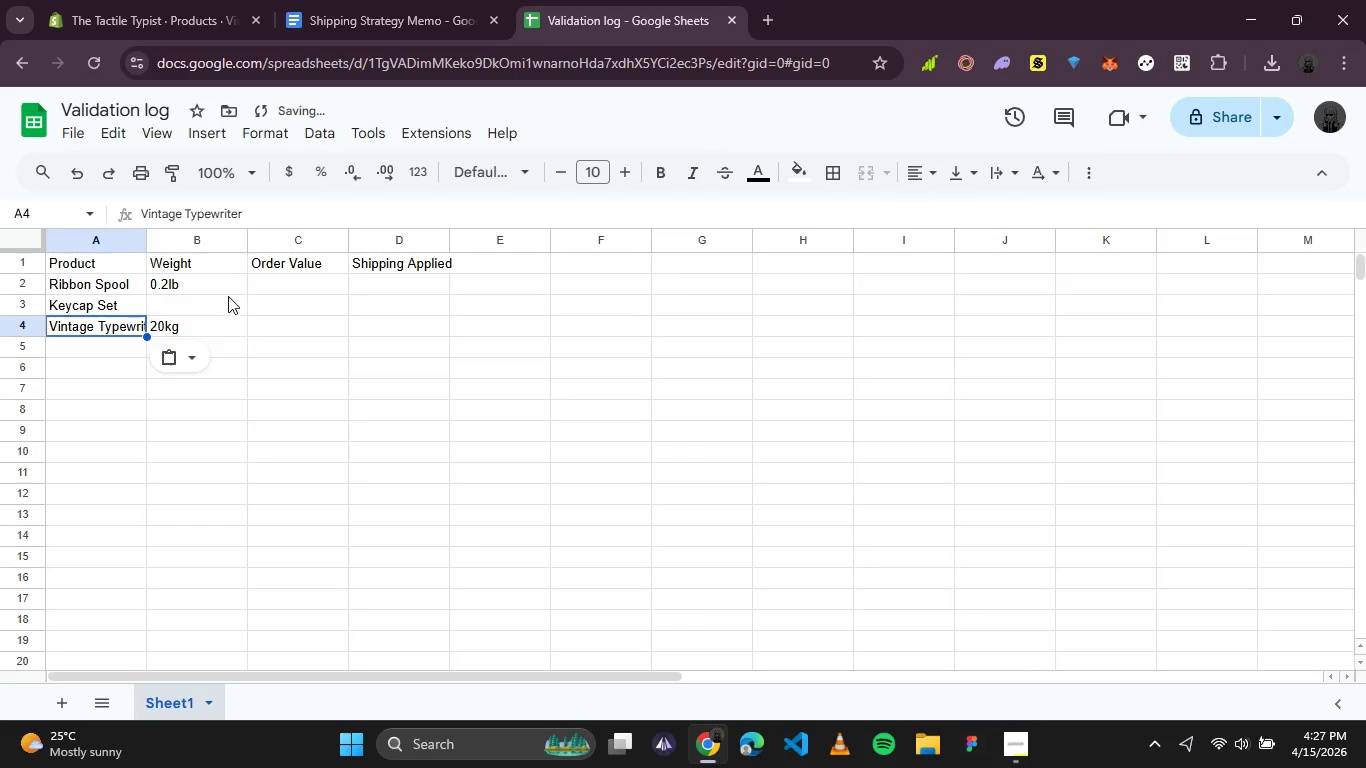 
left_click([228, 296])
 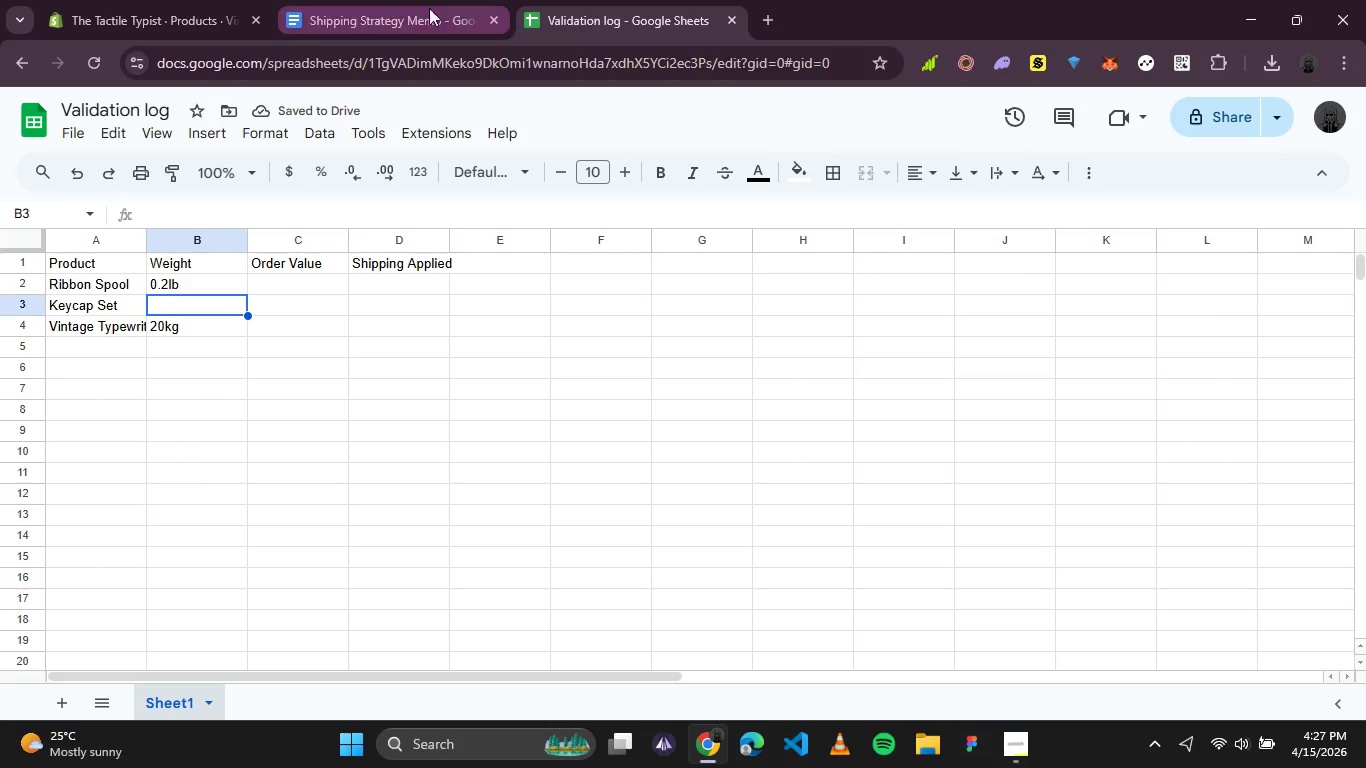 
left_click([173, 3])
 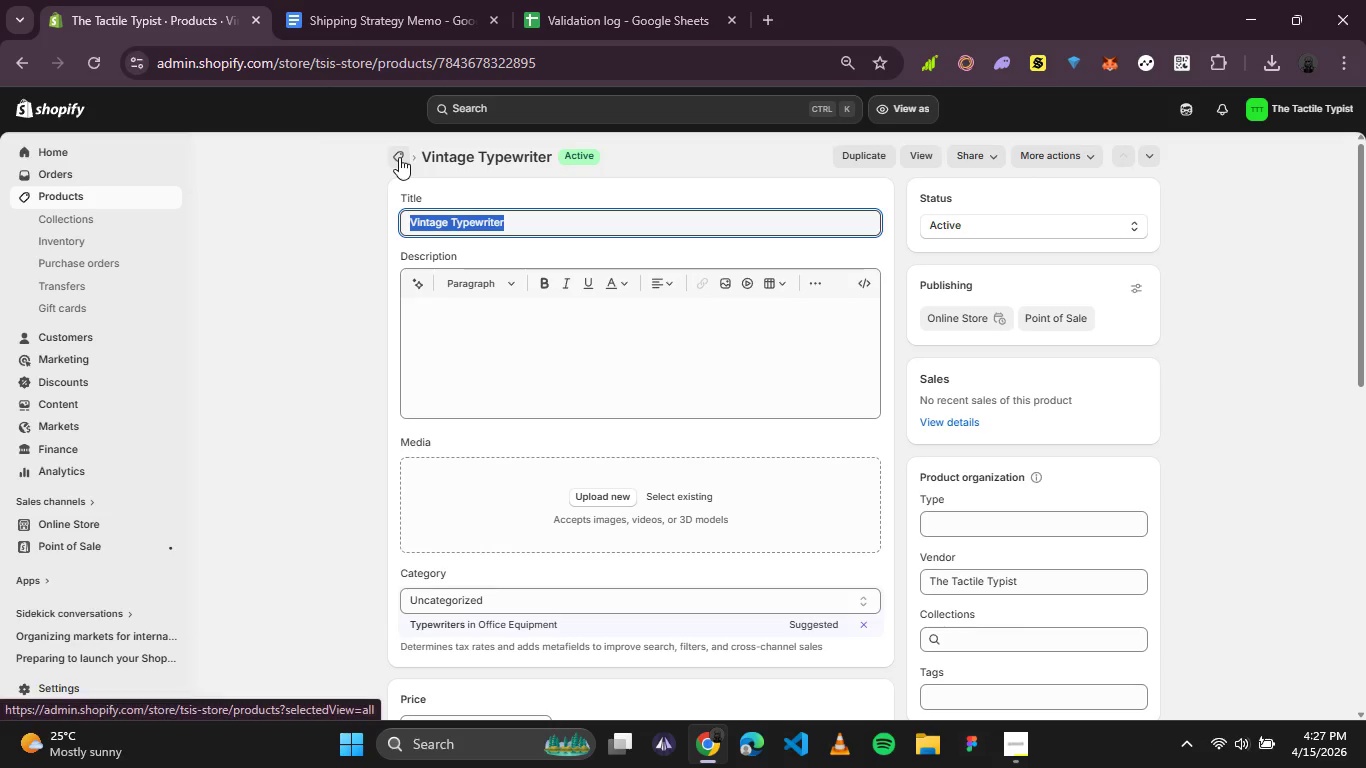 
scroll: coordinate [560, 337], scroll_direction: down, amount: 1.0
 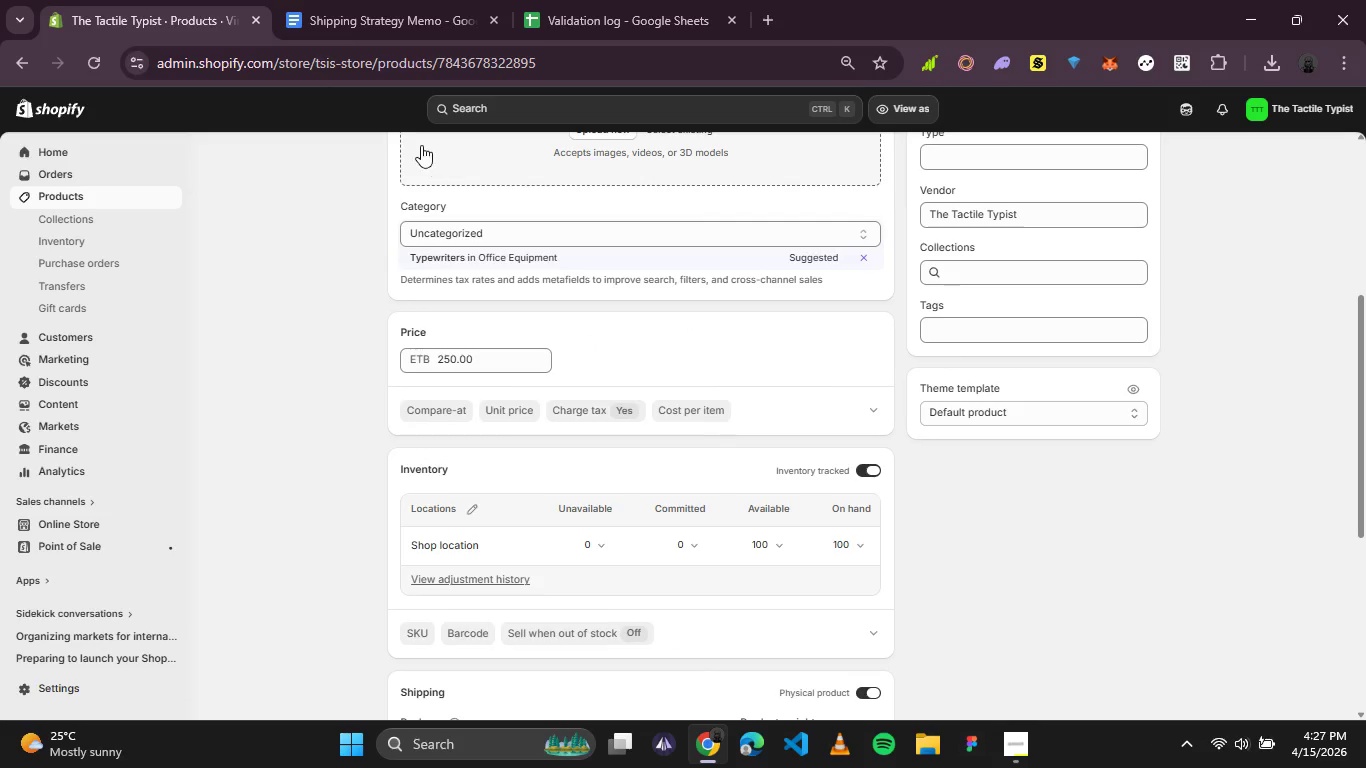 
scroll: coordinate [440, 169], scroll_direction: up, amount: 4.0
 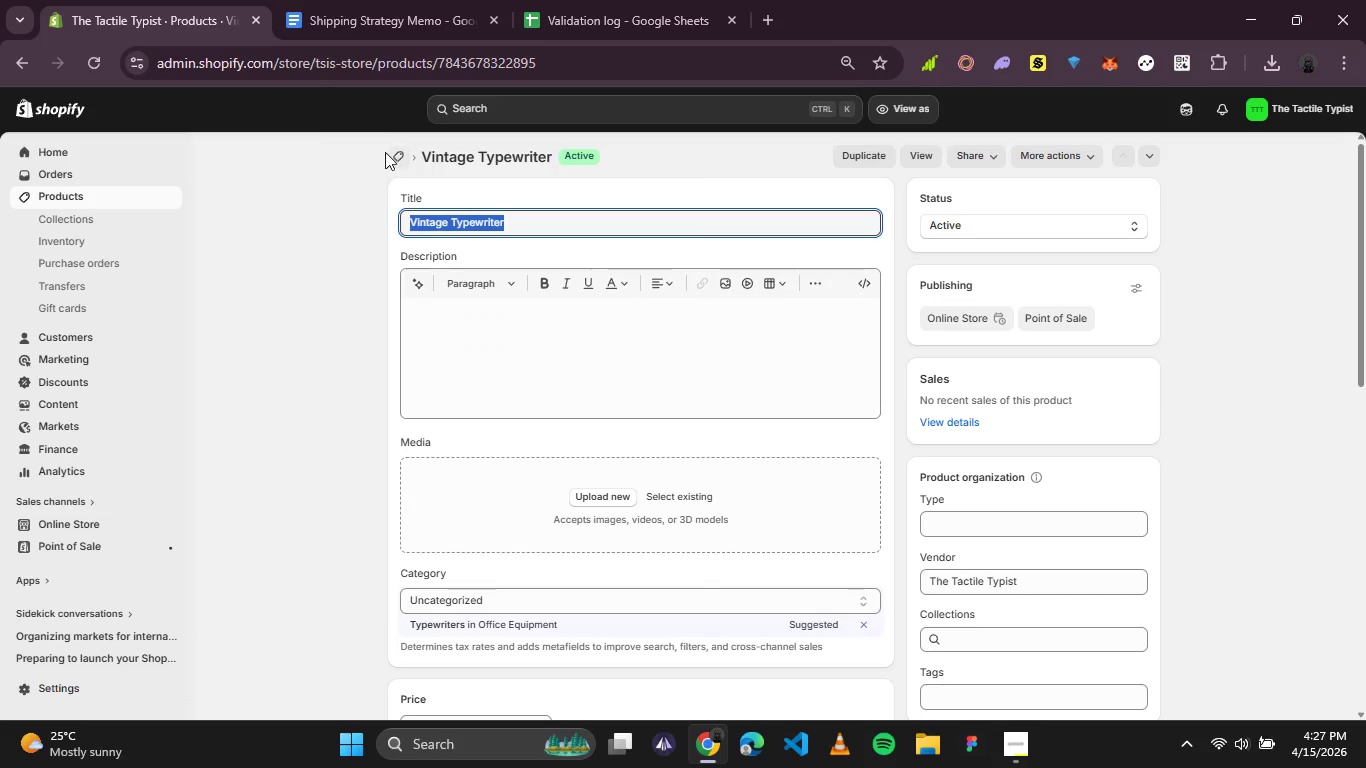 
left_click([391, 153])
 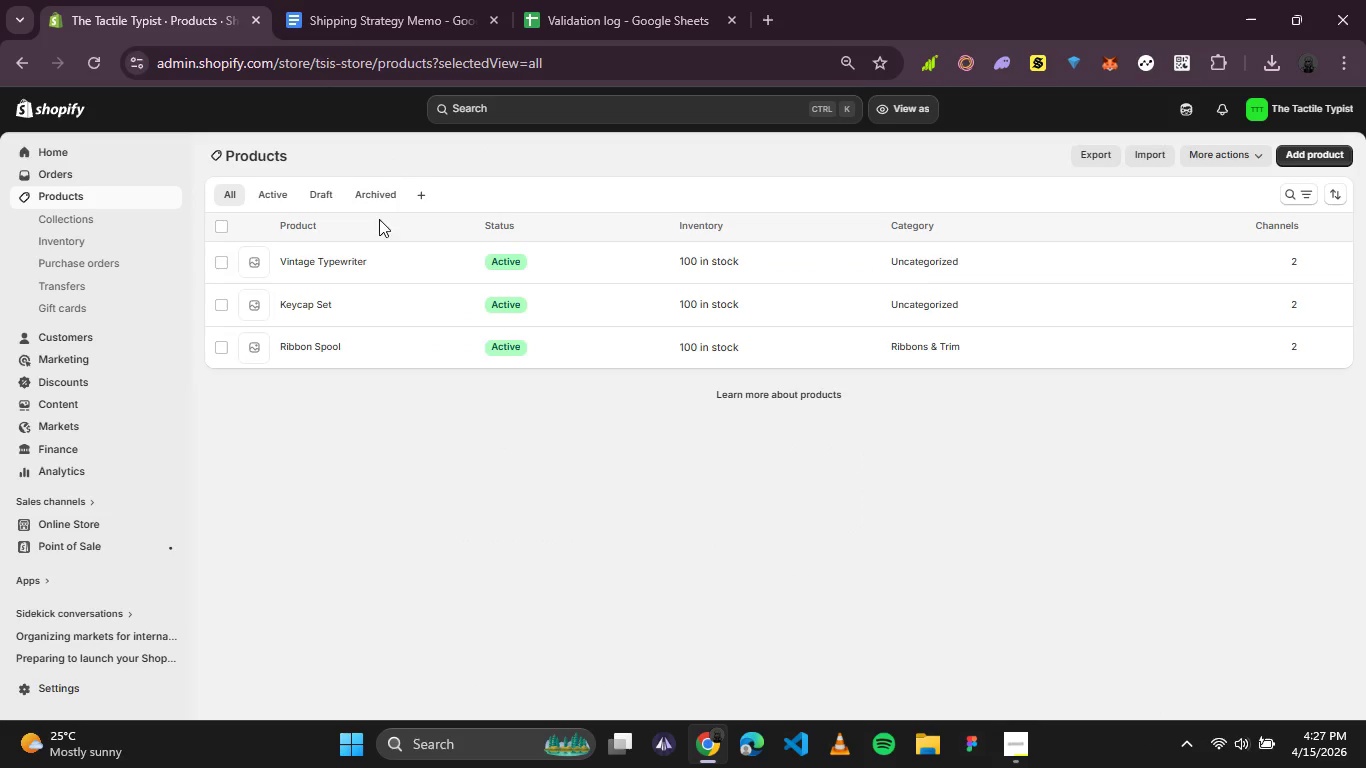 
left_click([323, 305])
 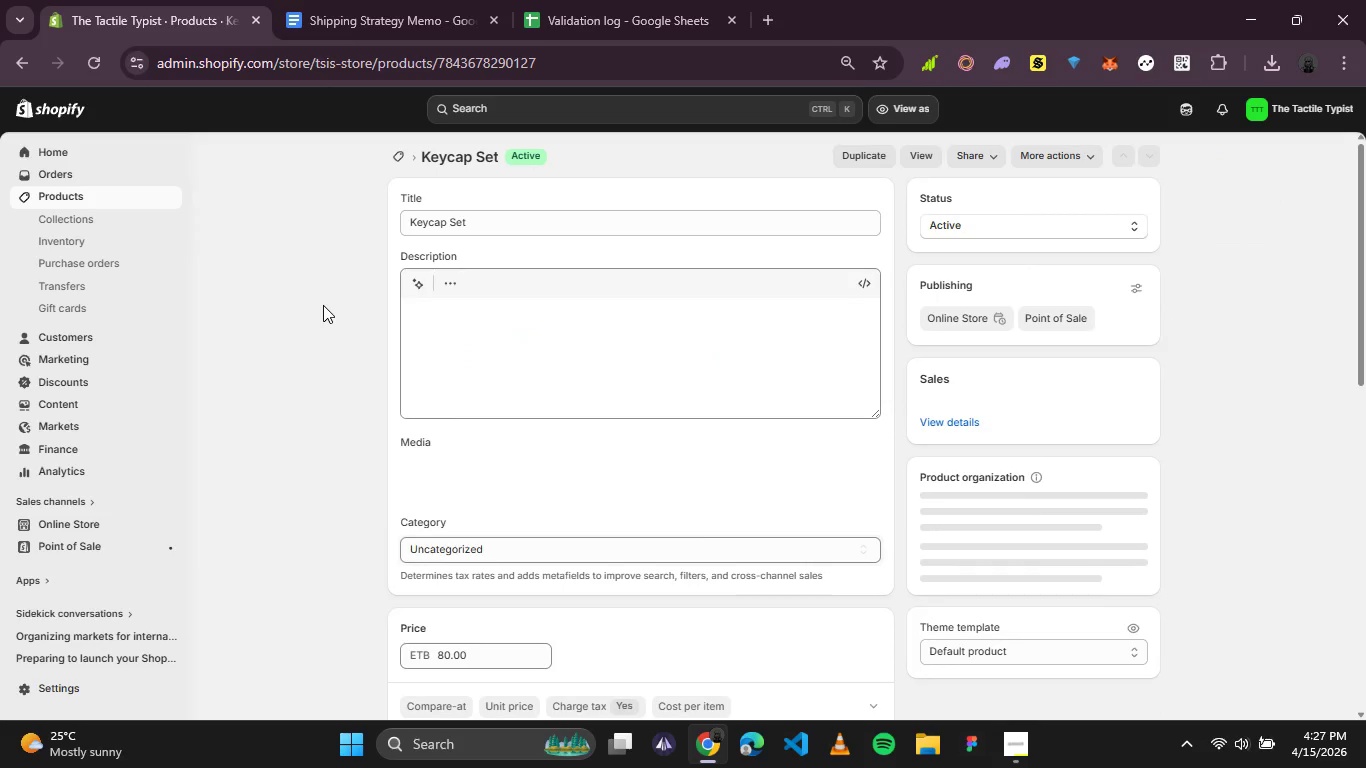 
scroll: coordinate [551, 374], scroll_direction: down, amount: 2.0
 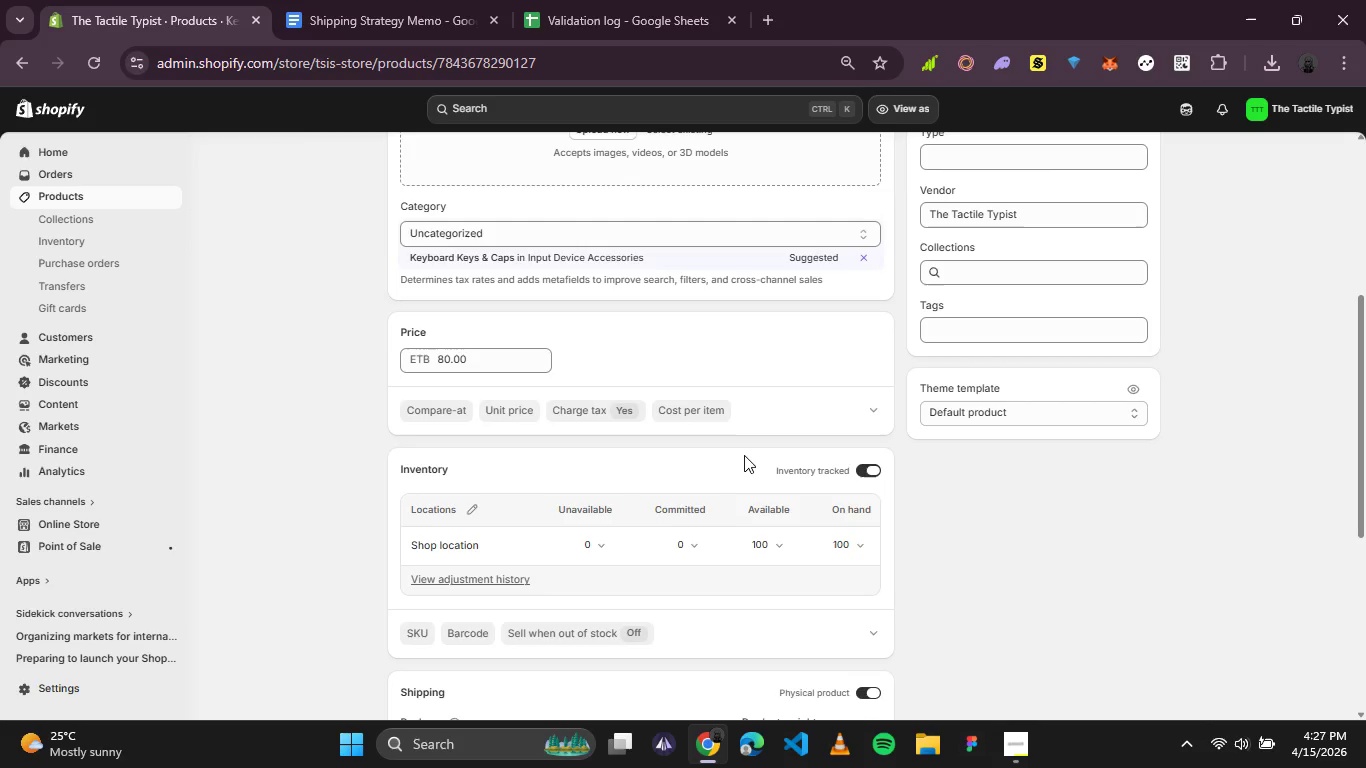 
left_click([653, 260])
 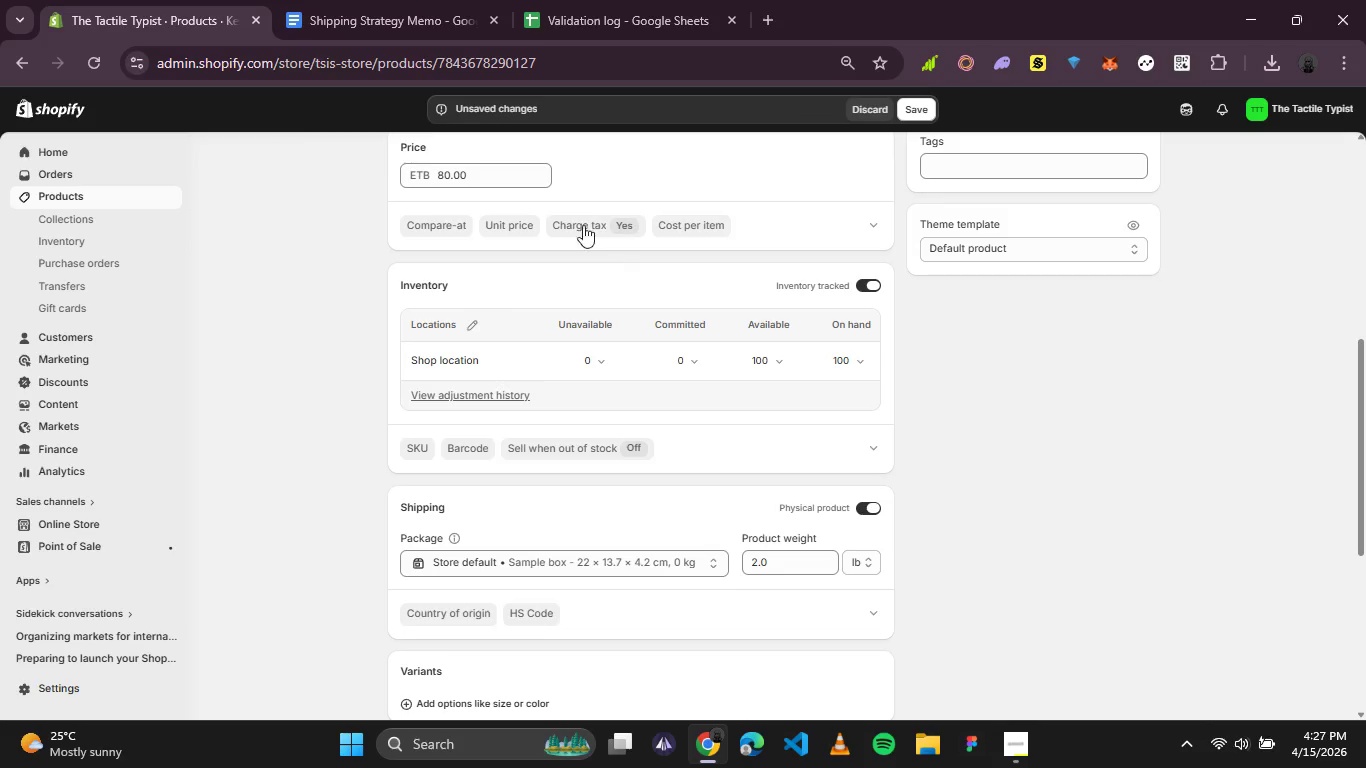 
left_click([372, 2])
 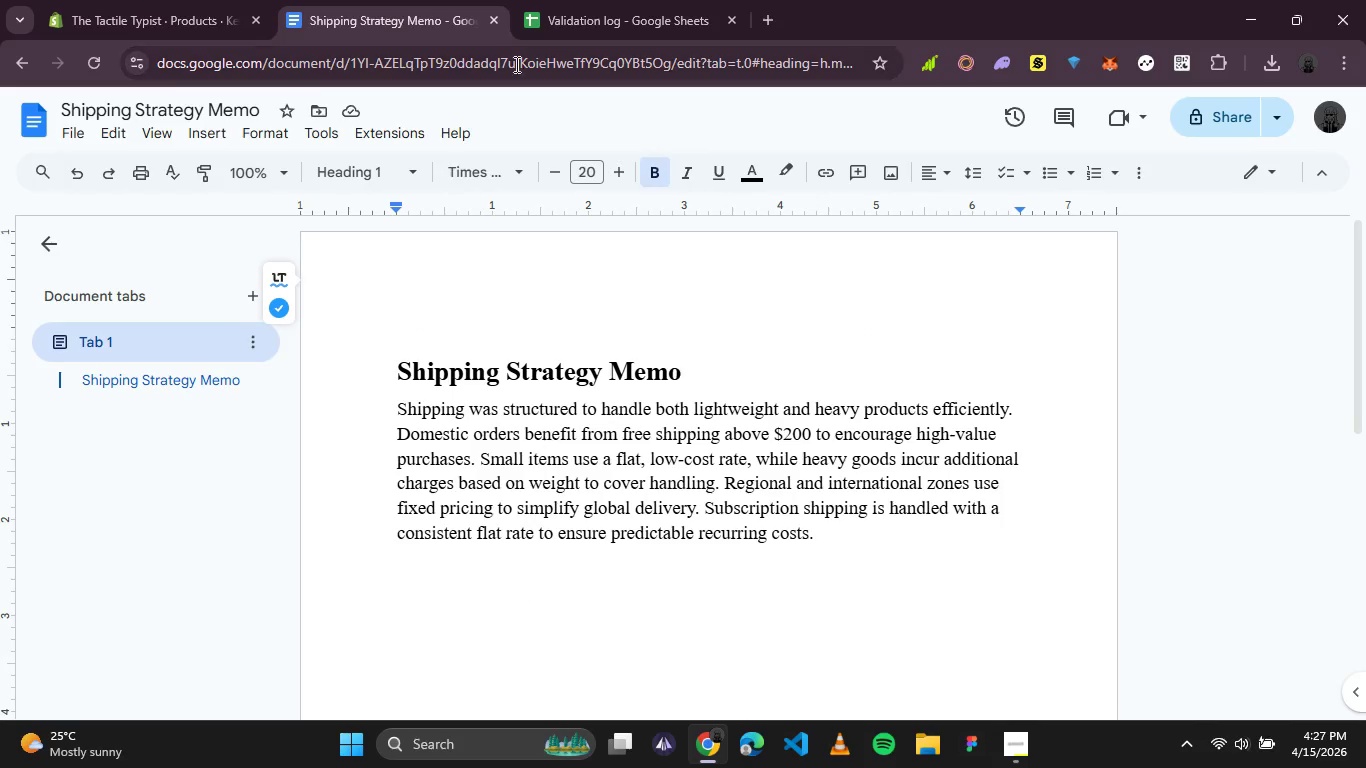 
left_click([563, 20])
 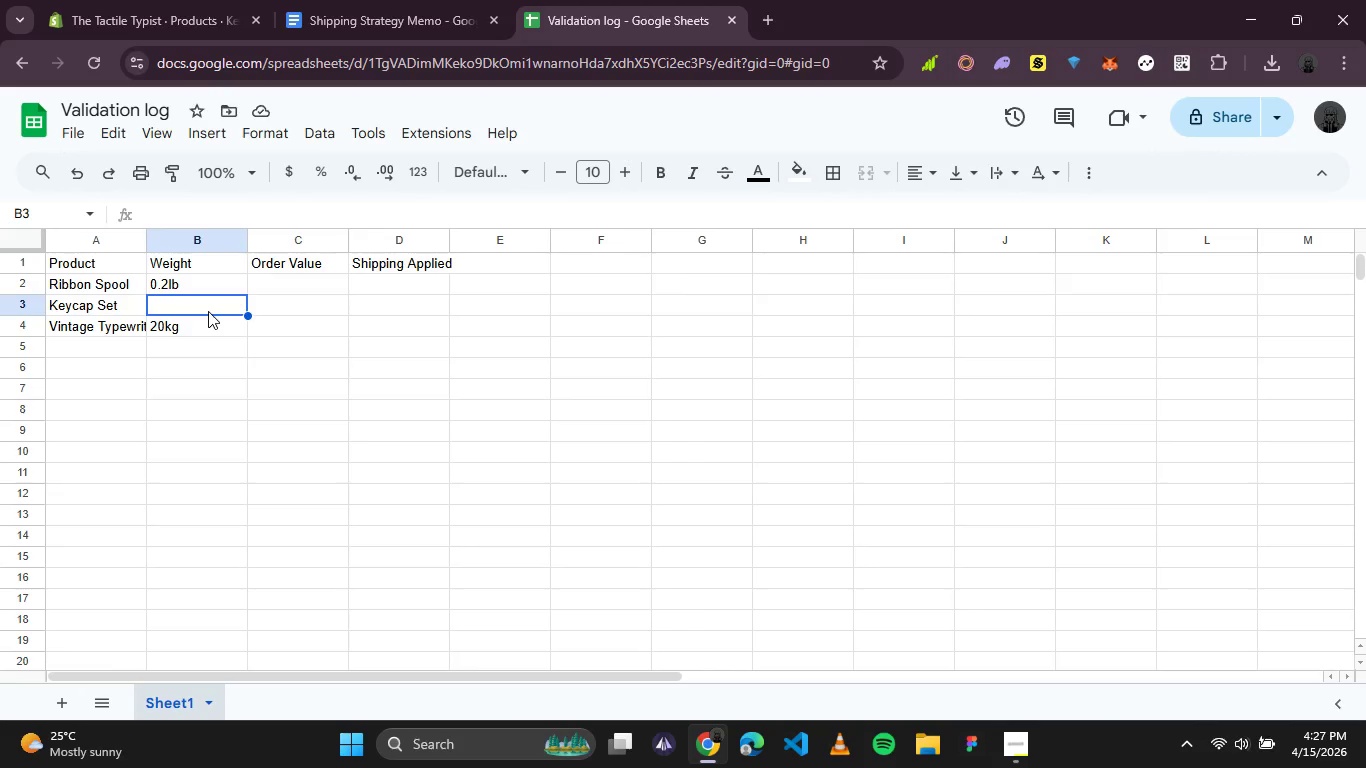 
type(2lb)
 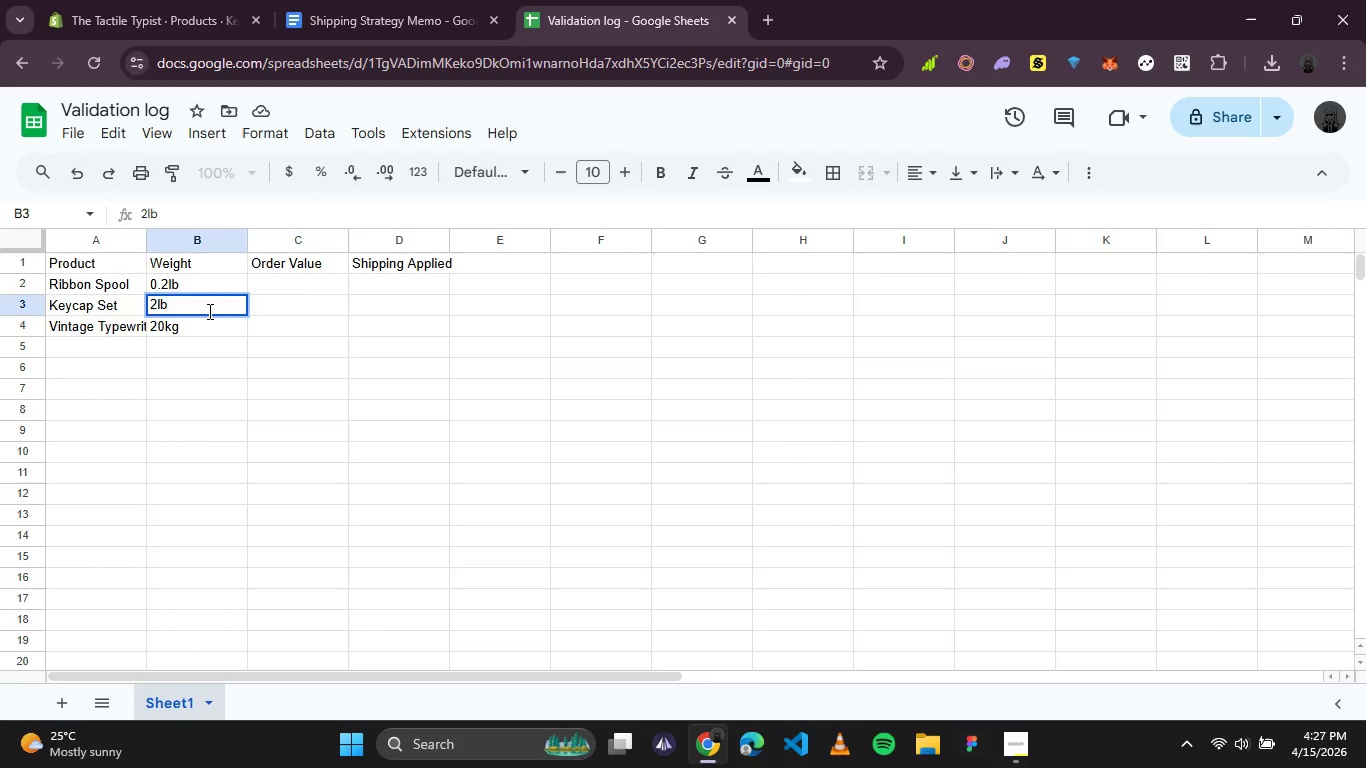 
key(ArrowLeft)
 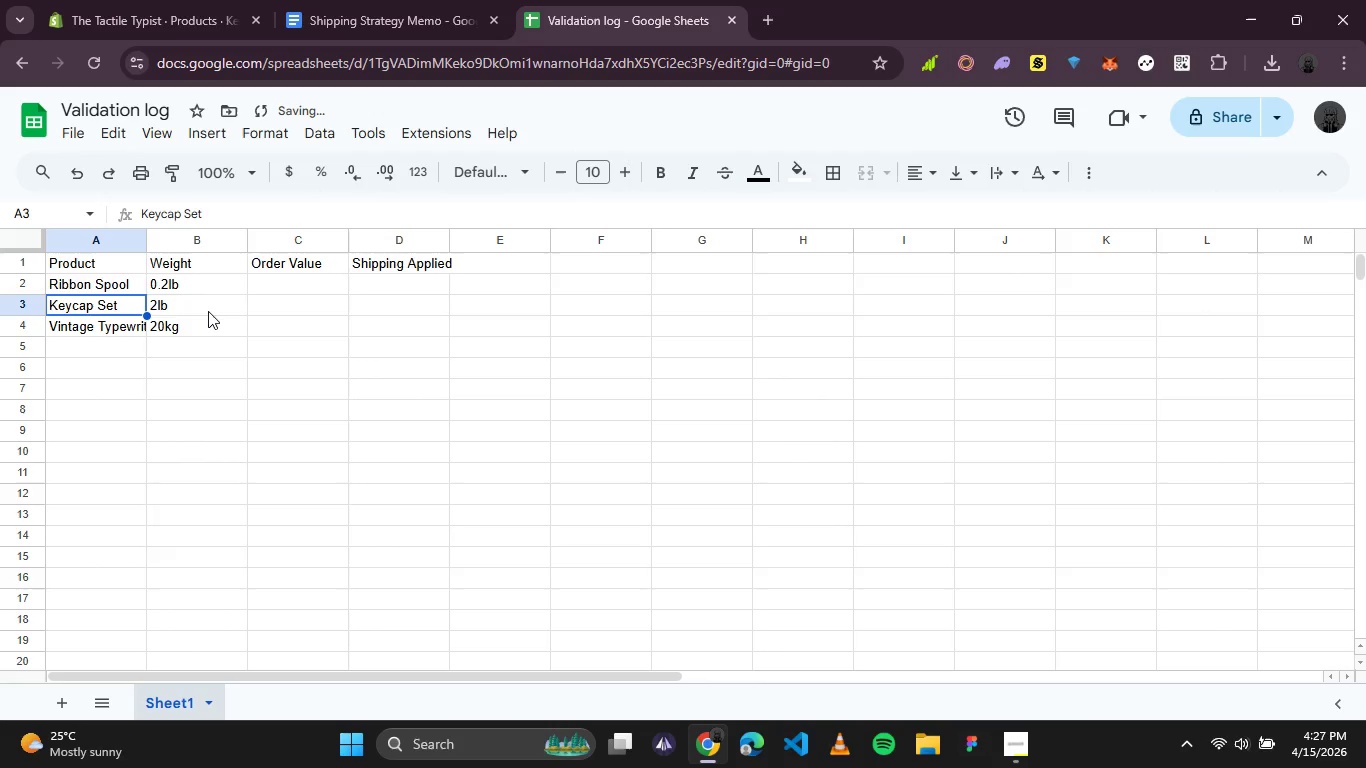 
left_click([208, 311])
 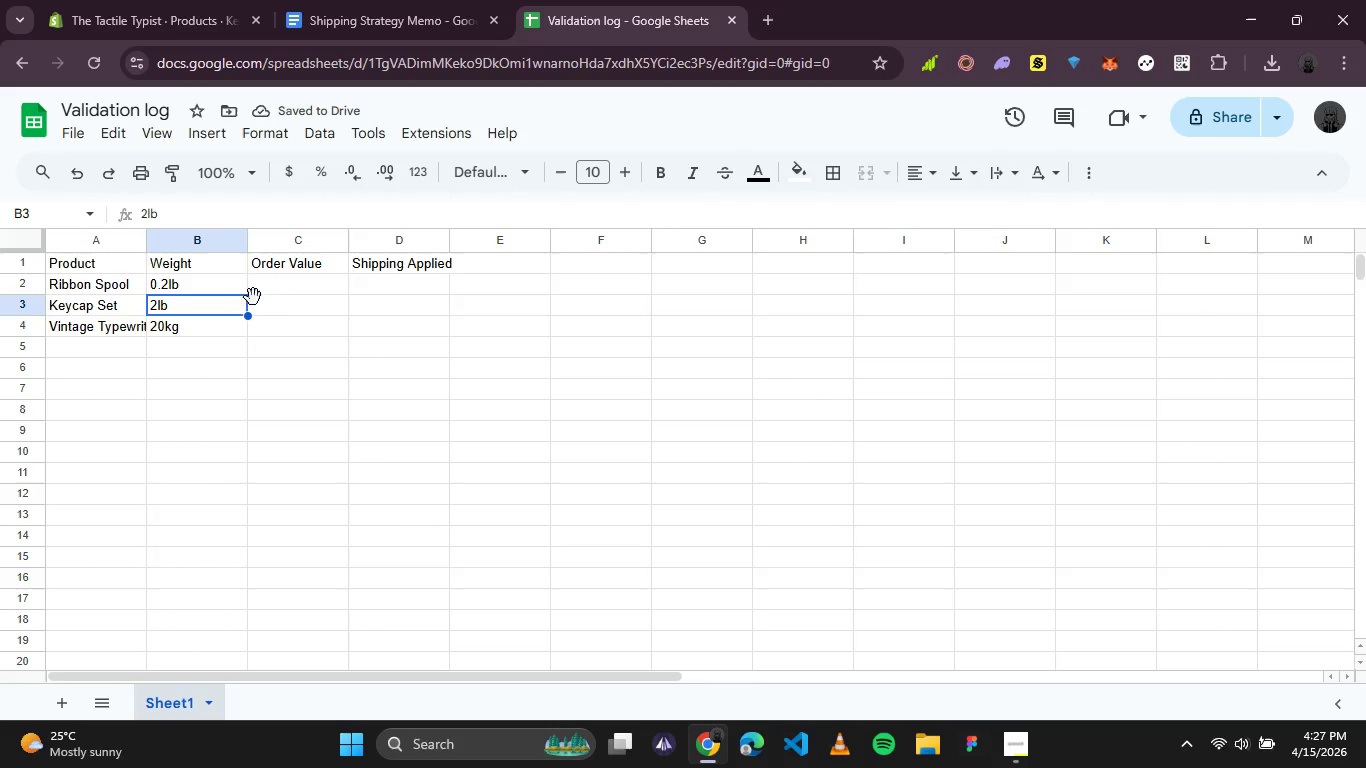 
left_click([293, 278])
 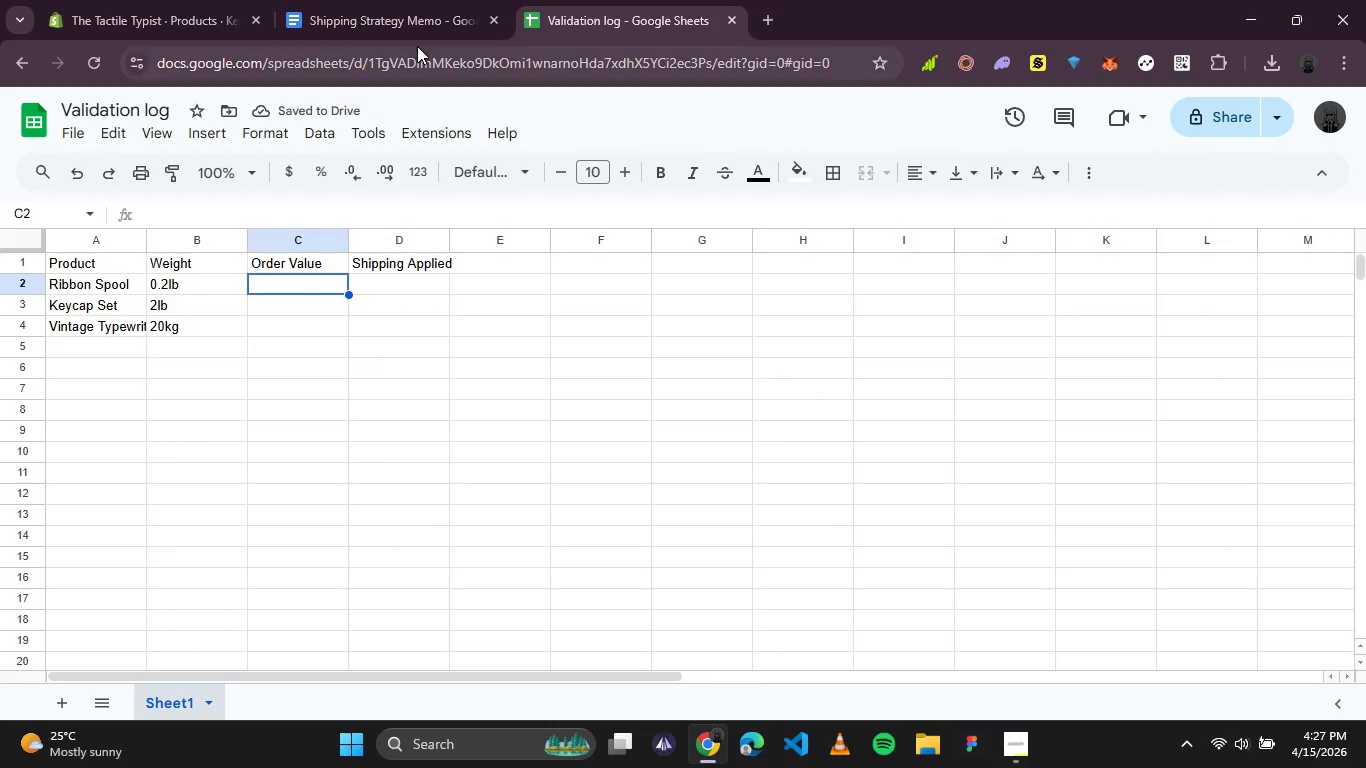 
left_click([417, 20])
 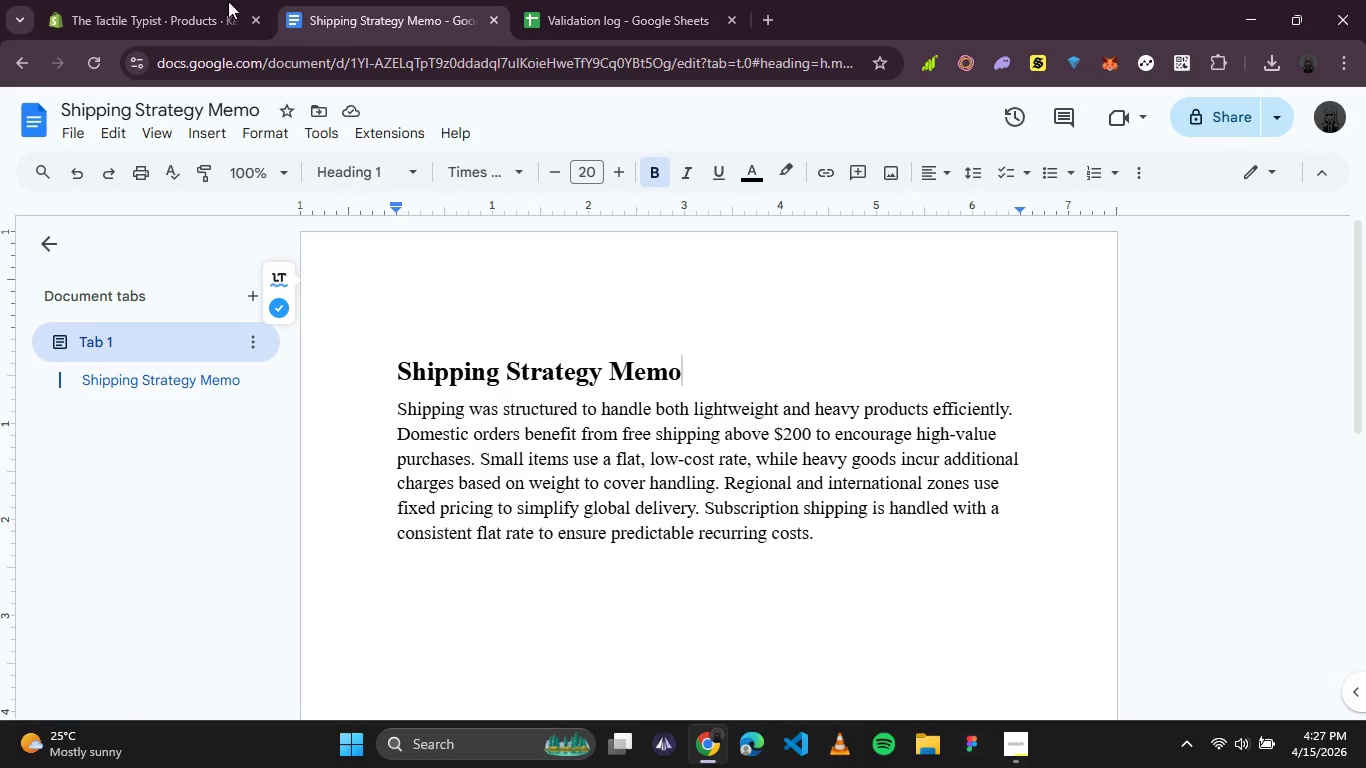 
left_click([142, 0])
 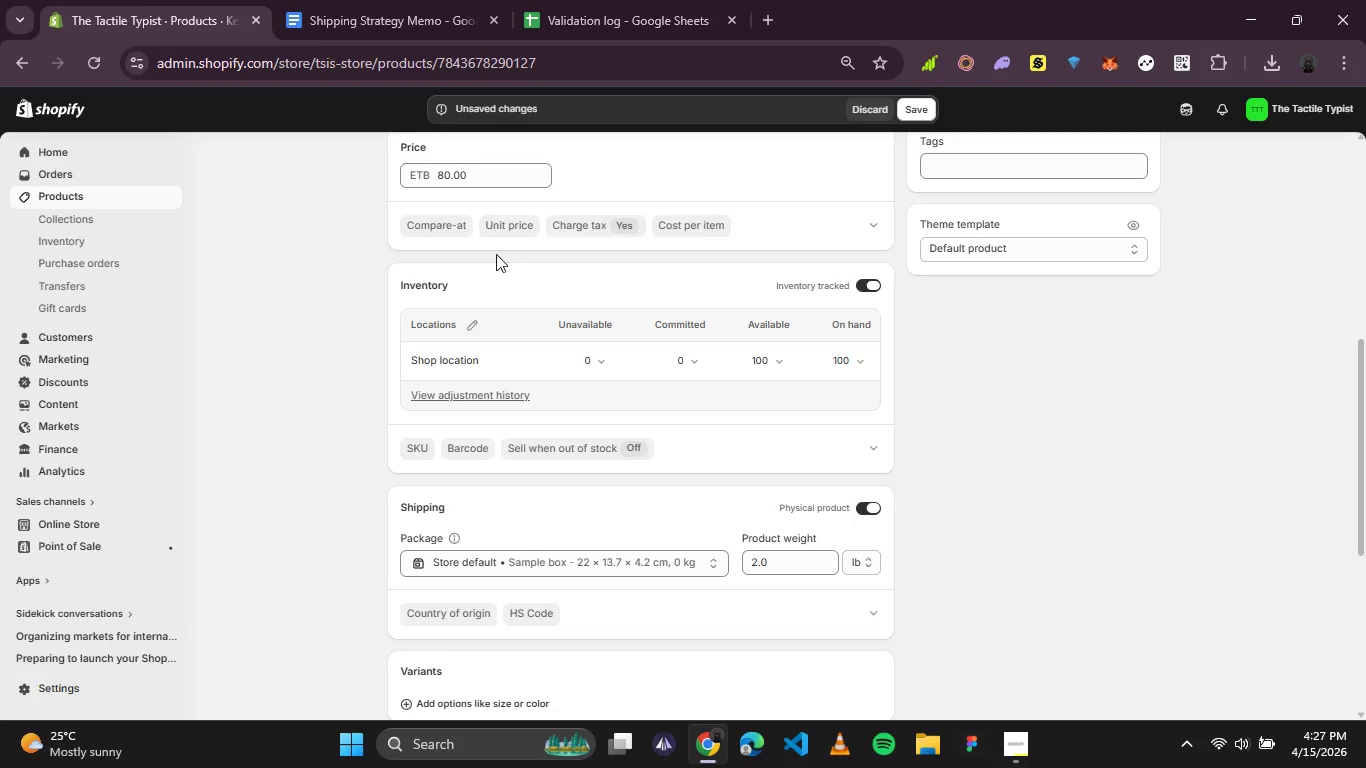 
scroll: coordinate [507, 317], scroll_direction: up, amount: 1.0
 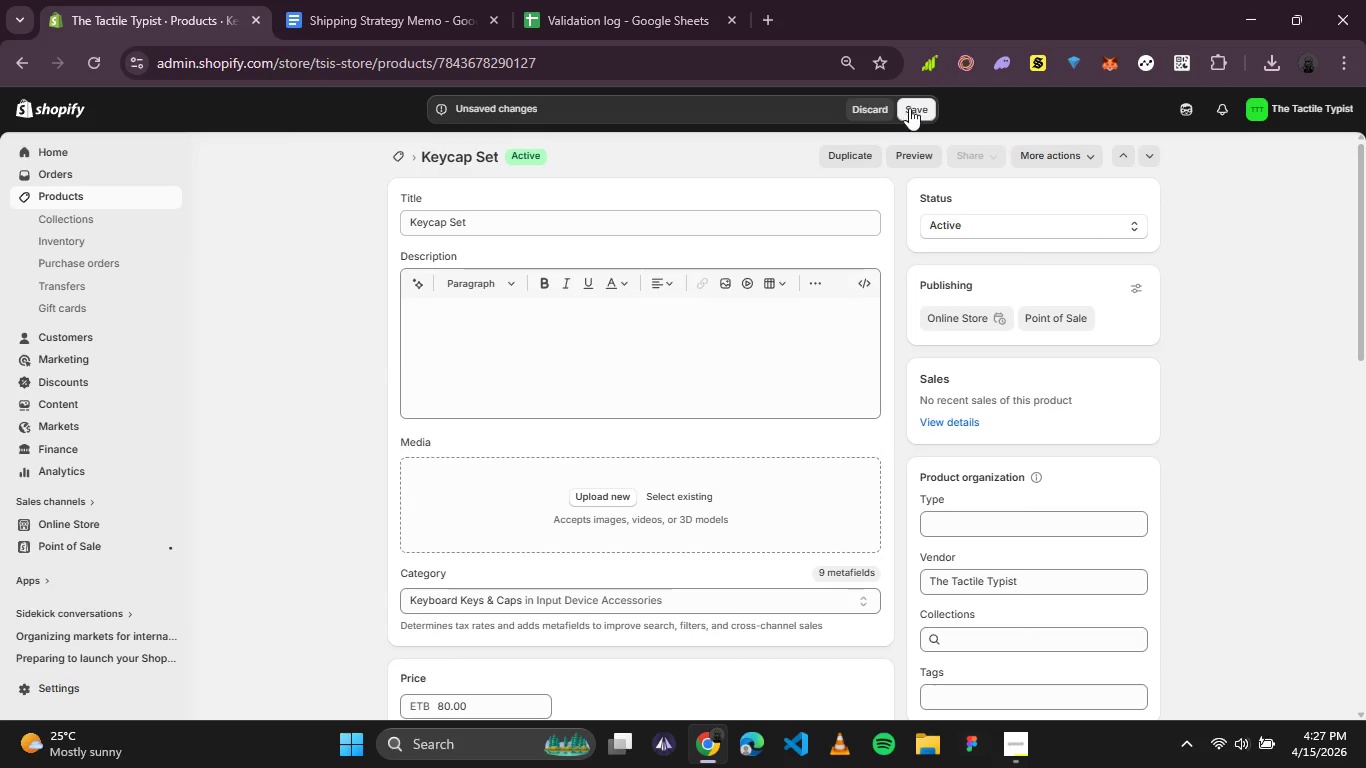 
scroll: coordinate [846, 243], scroll_direction: down, amount: 2.0
 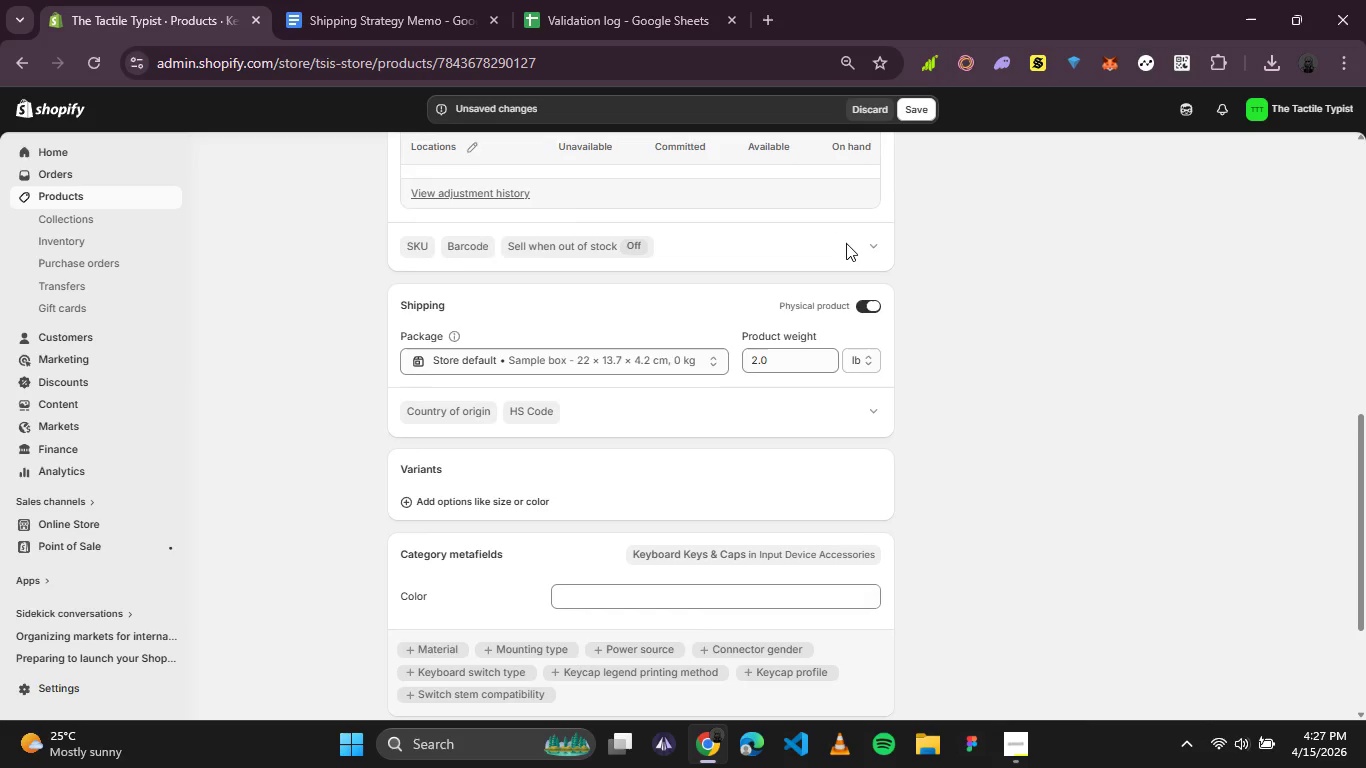 
scroll: coordinate [846, 243], scroll_direction: up, amount: 4.0
 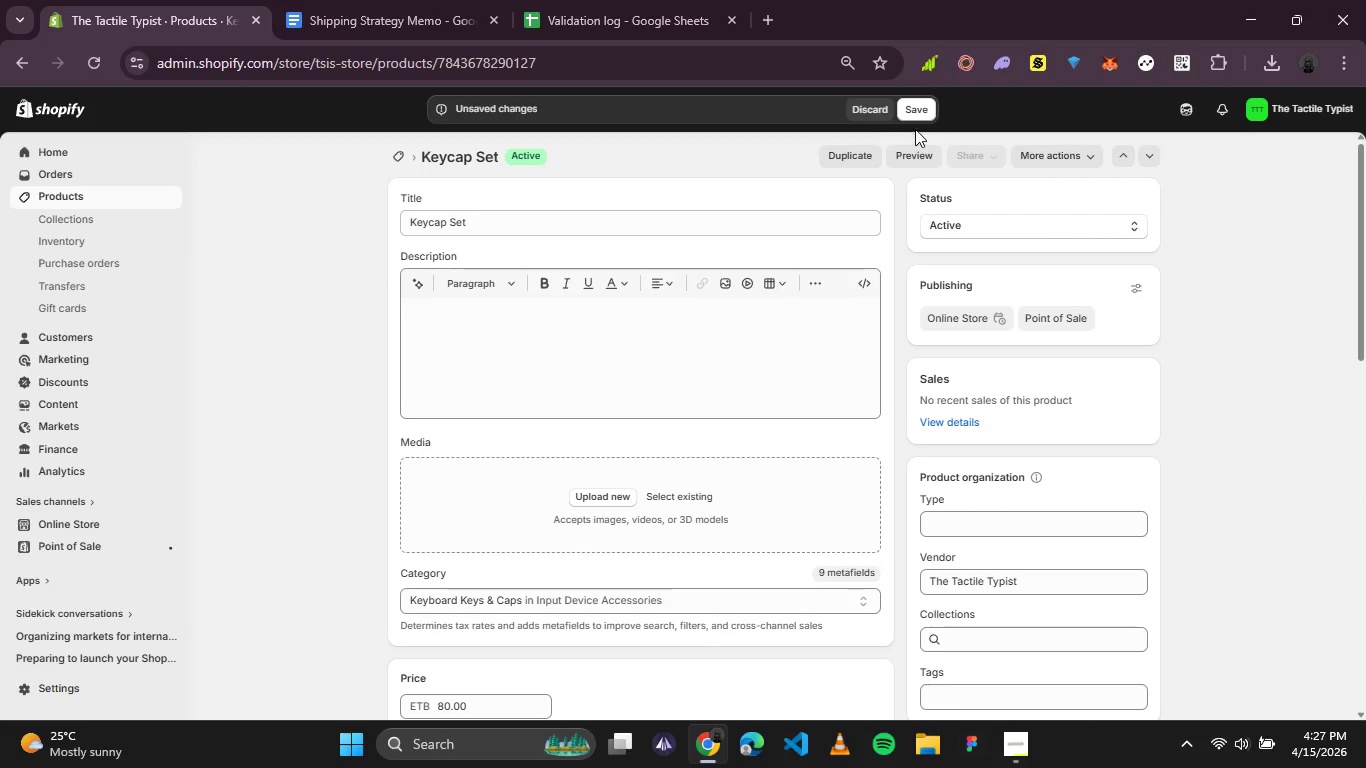 
left_click([913, 108])
 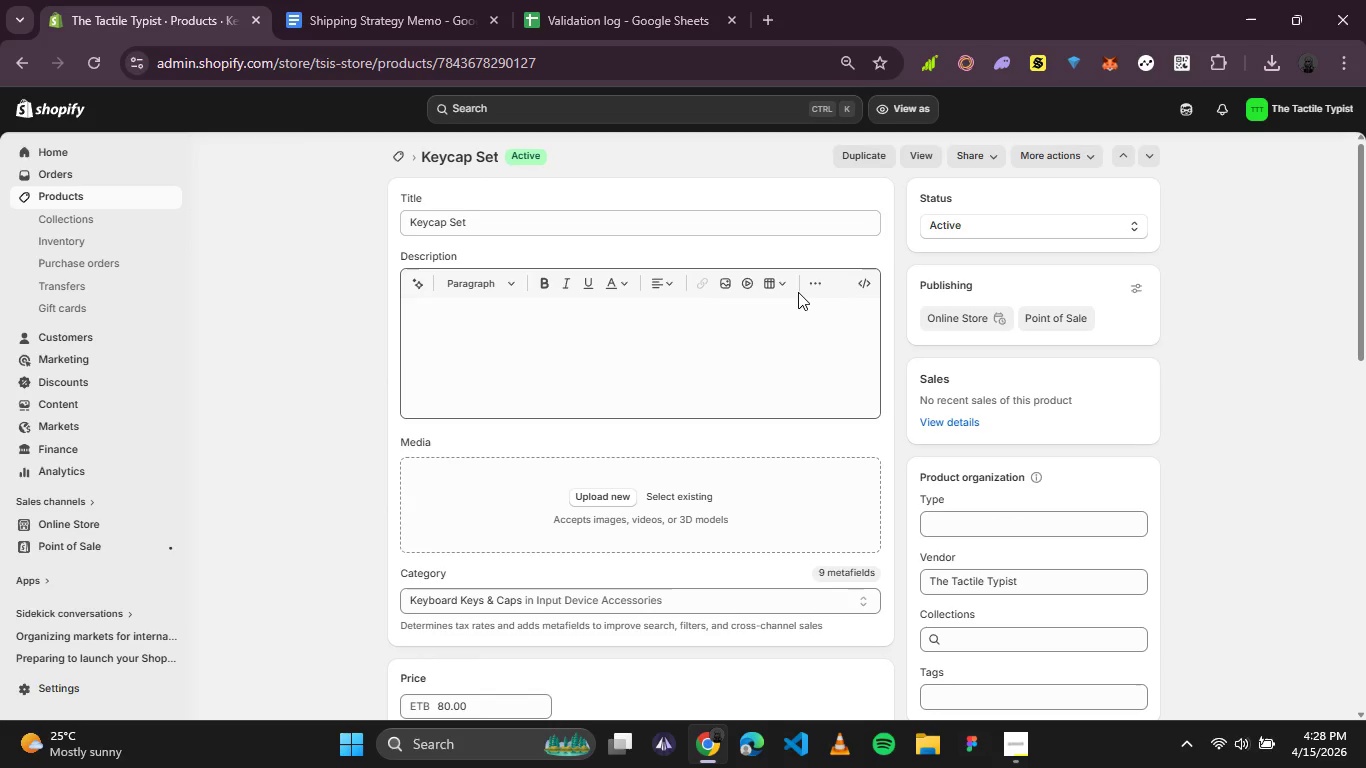 
wait(15.09)
 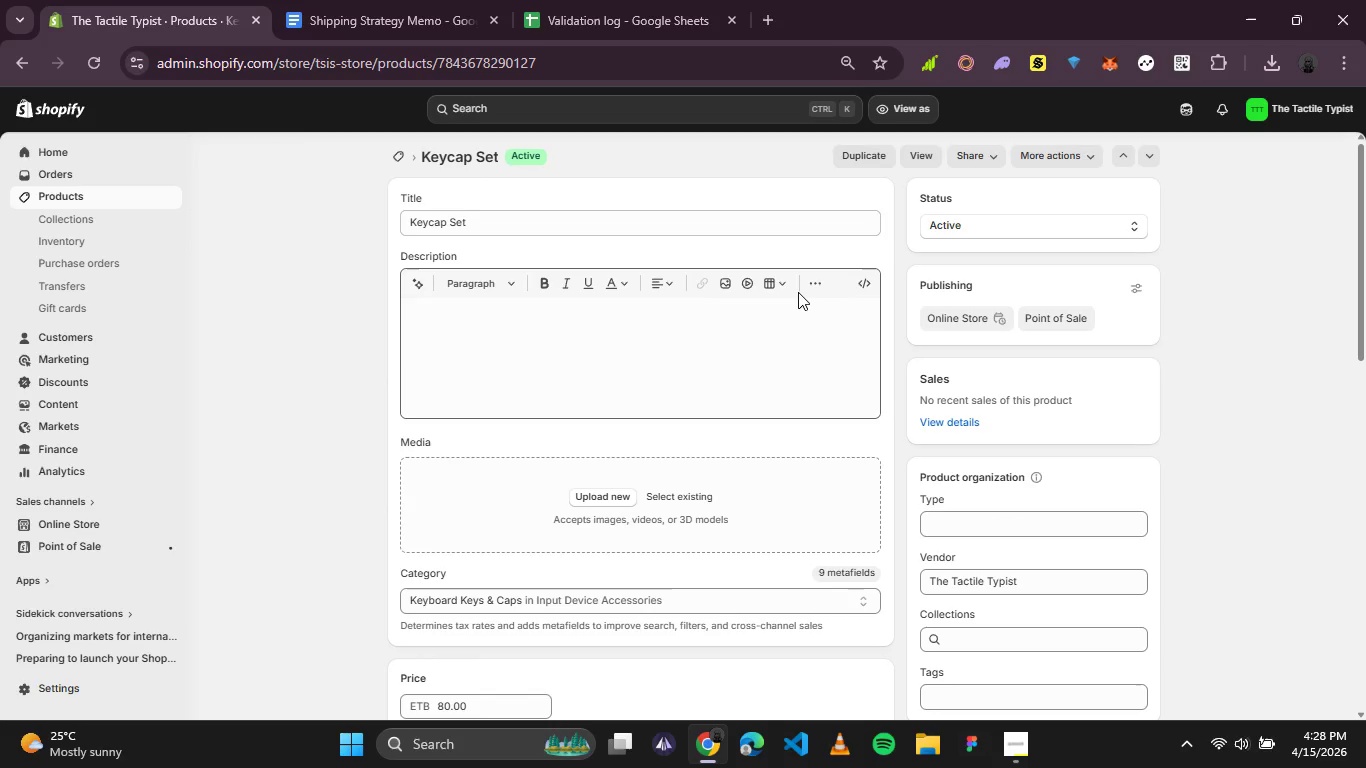 
left_click([614, 0])
 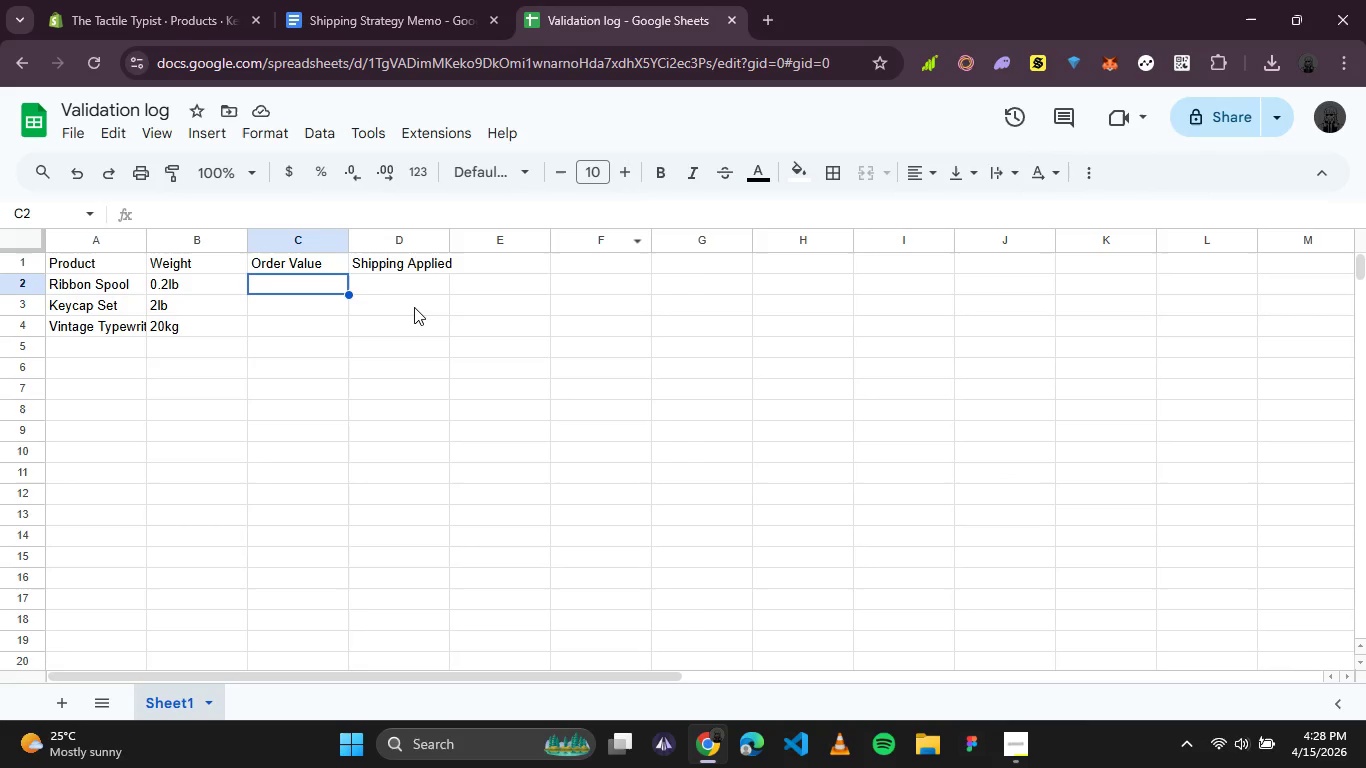 
left_click([398, 287])
 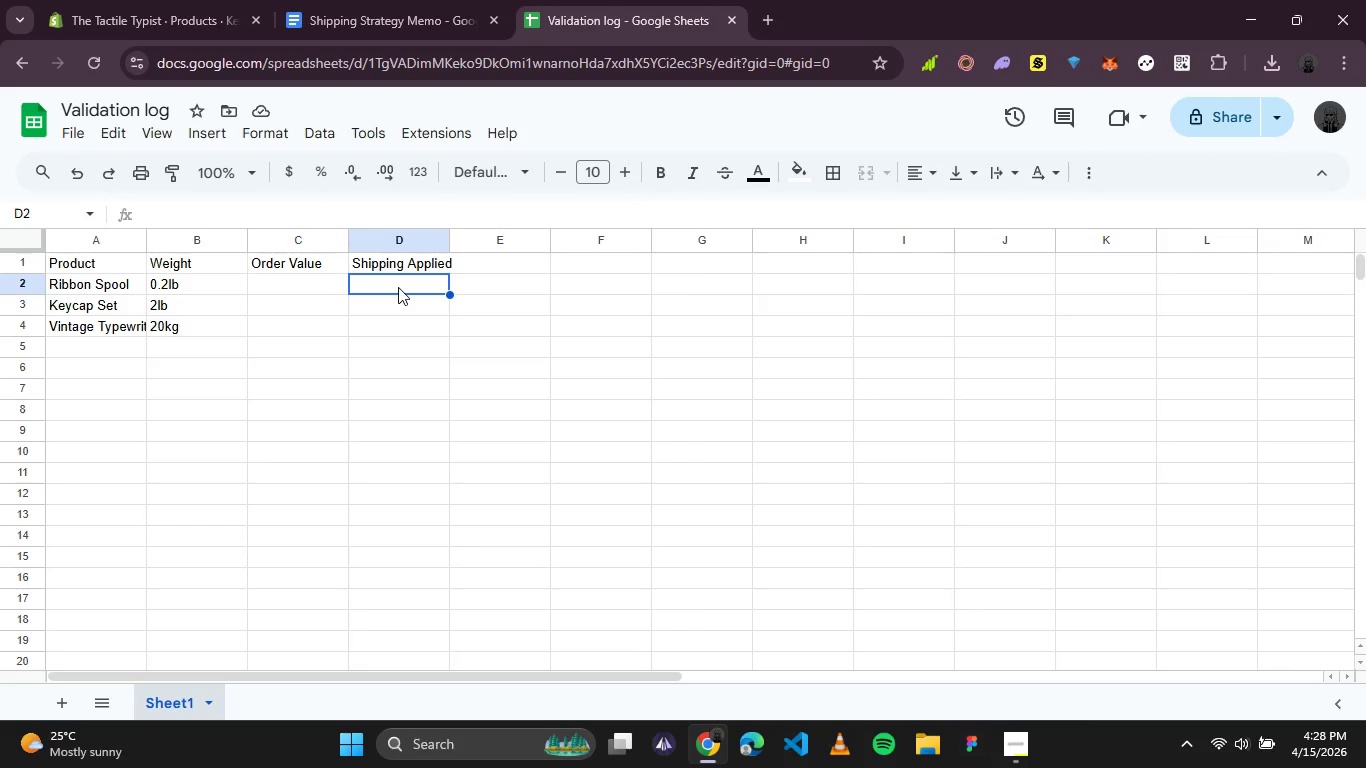 
type(Small Shipping)
 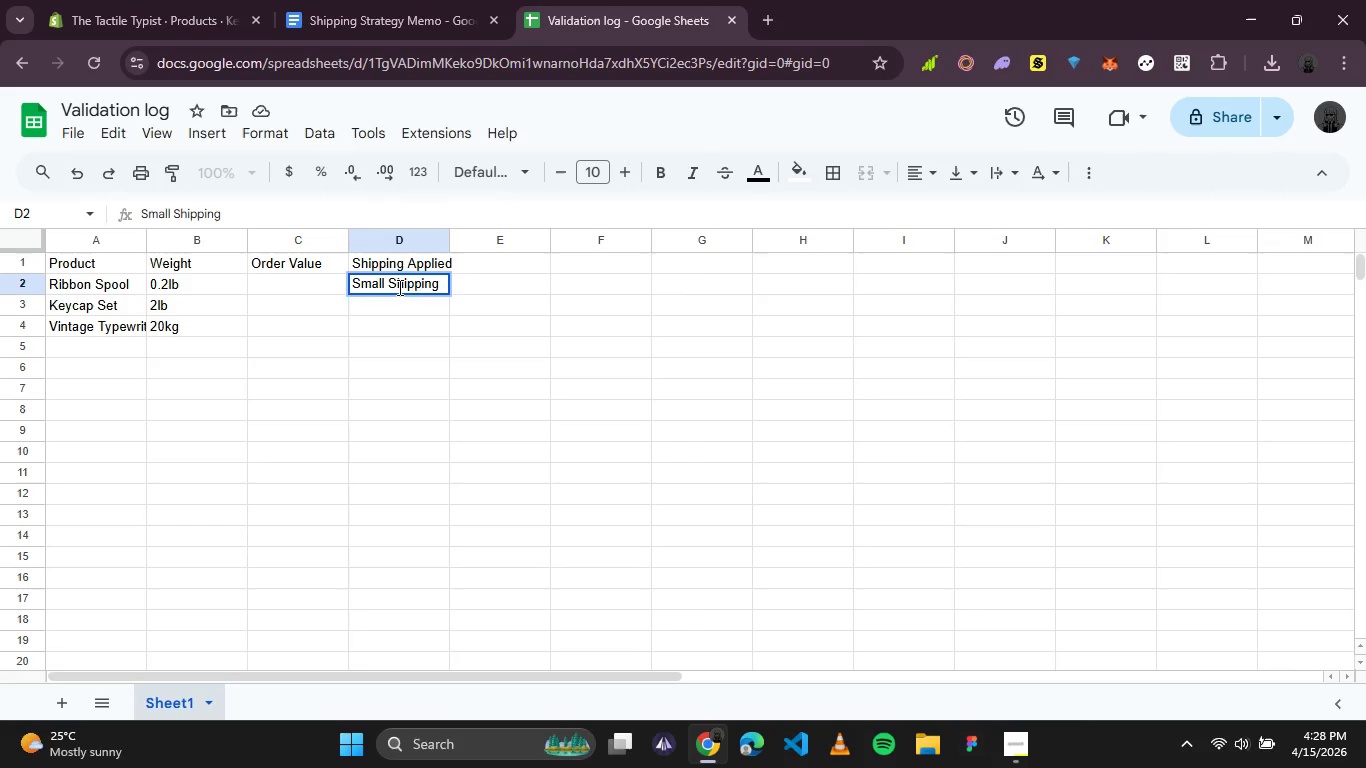 
key(ArrowDown)
 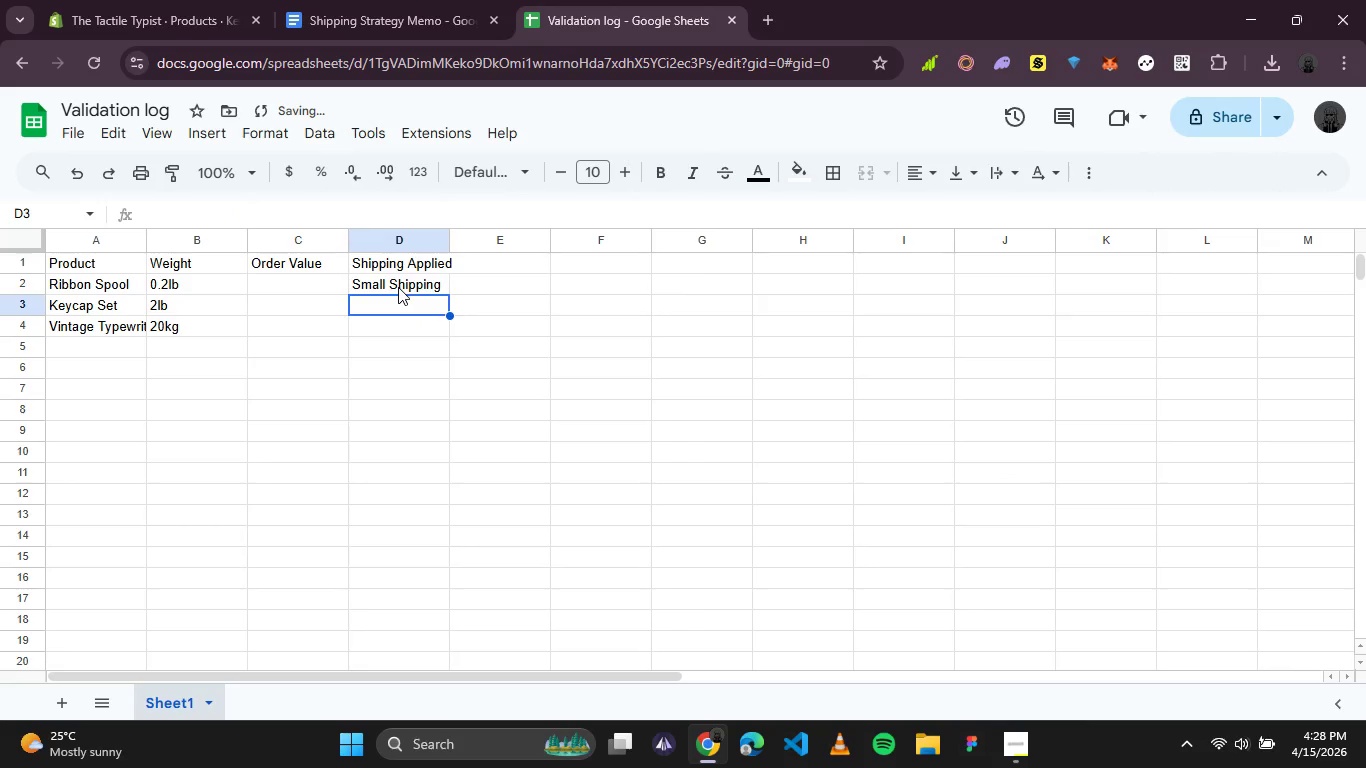 
type(Heav)
 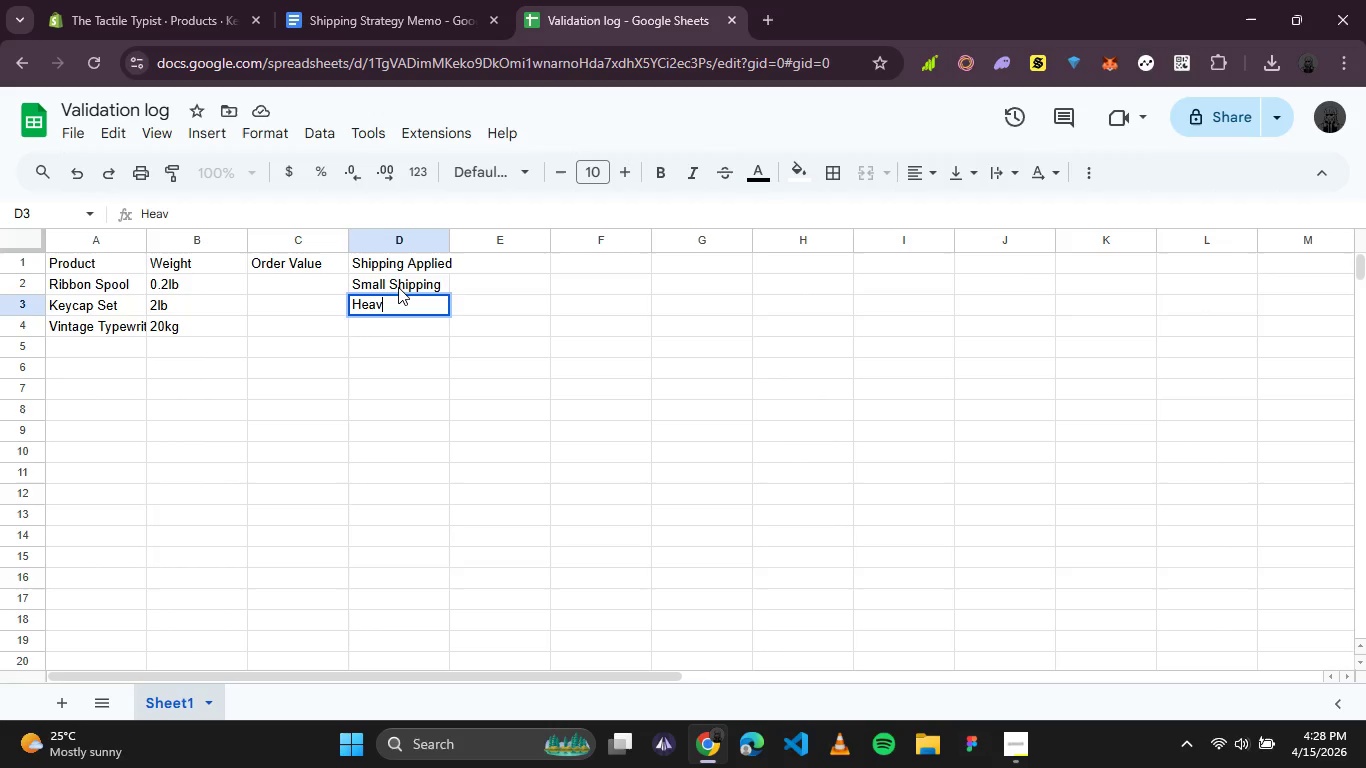 
type(y Shipping)
 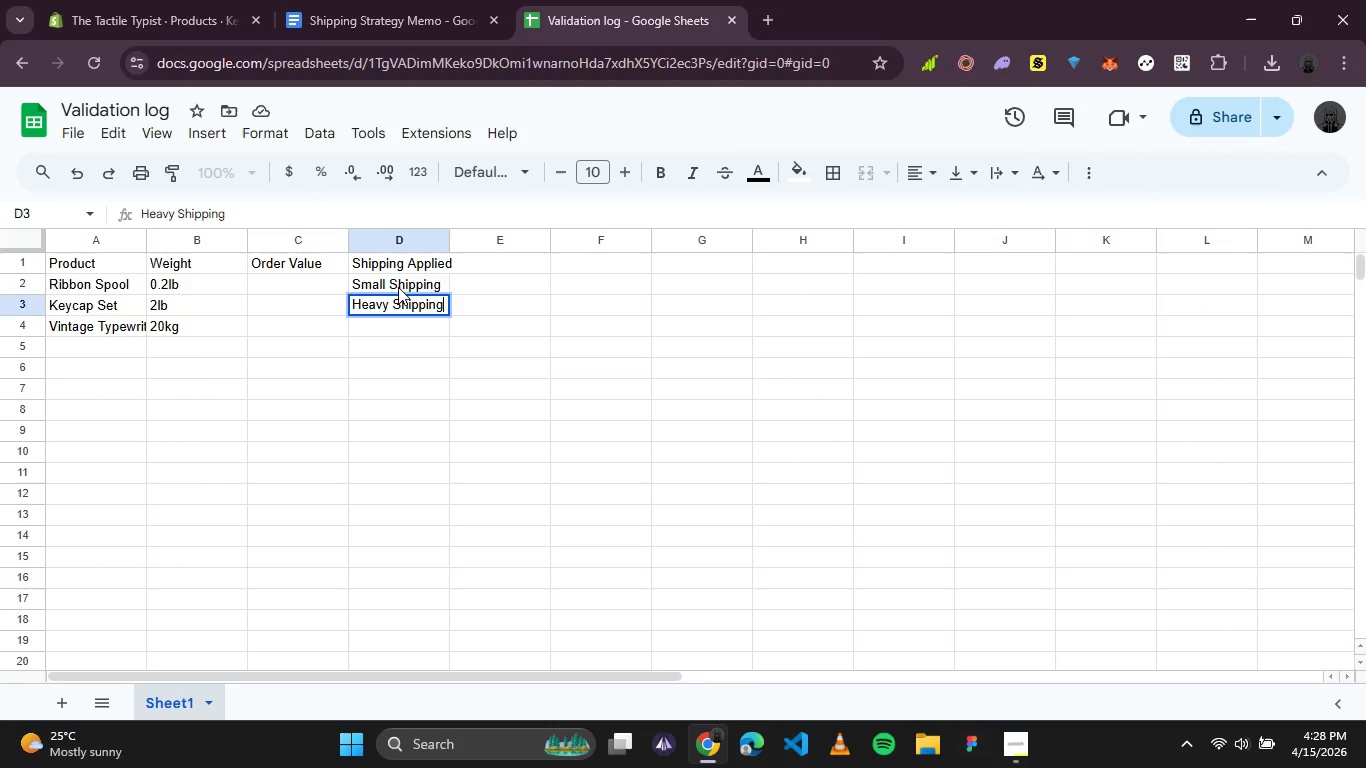 
key(ArrowDown)
 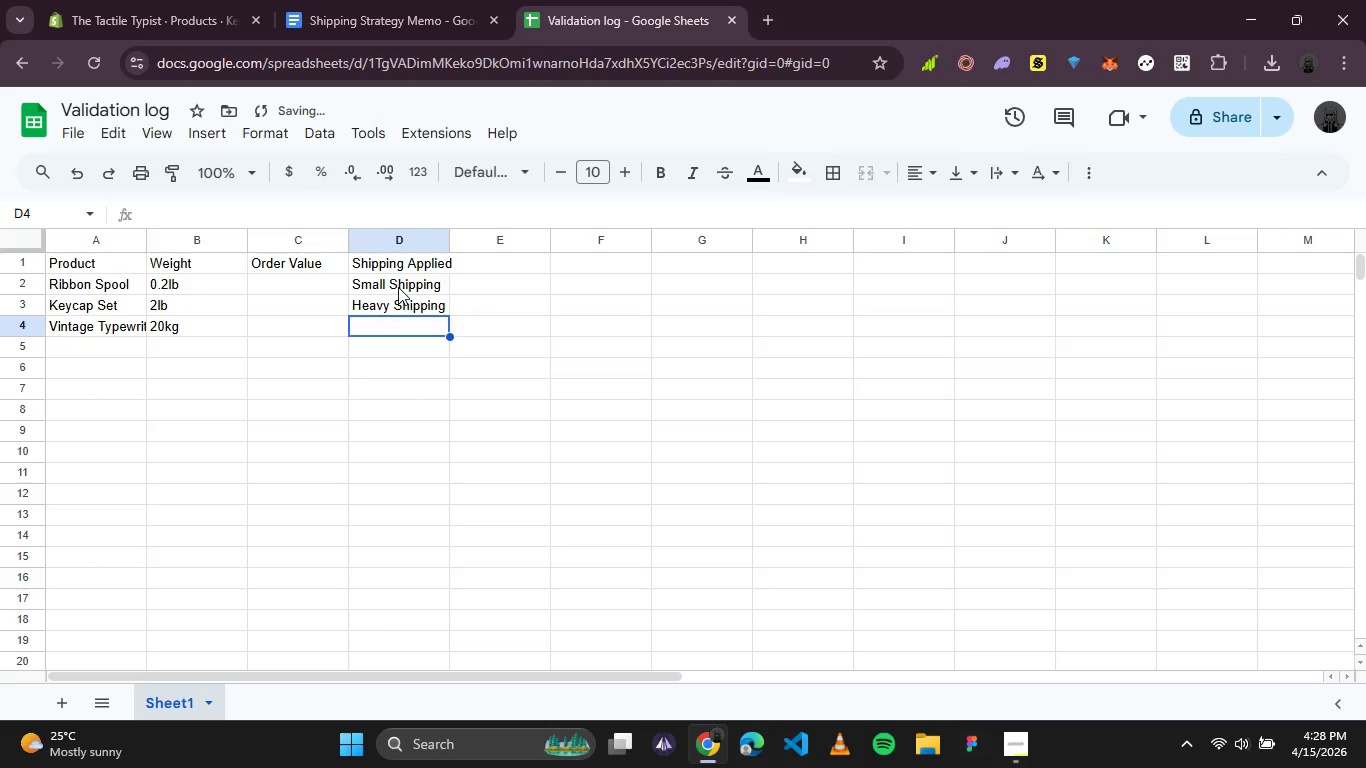 
type(Free Shipping)
 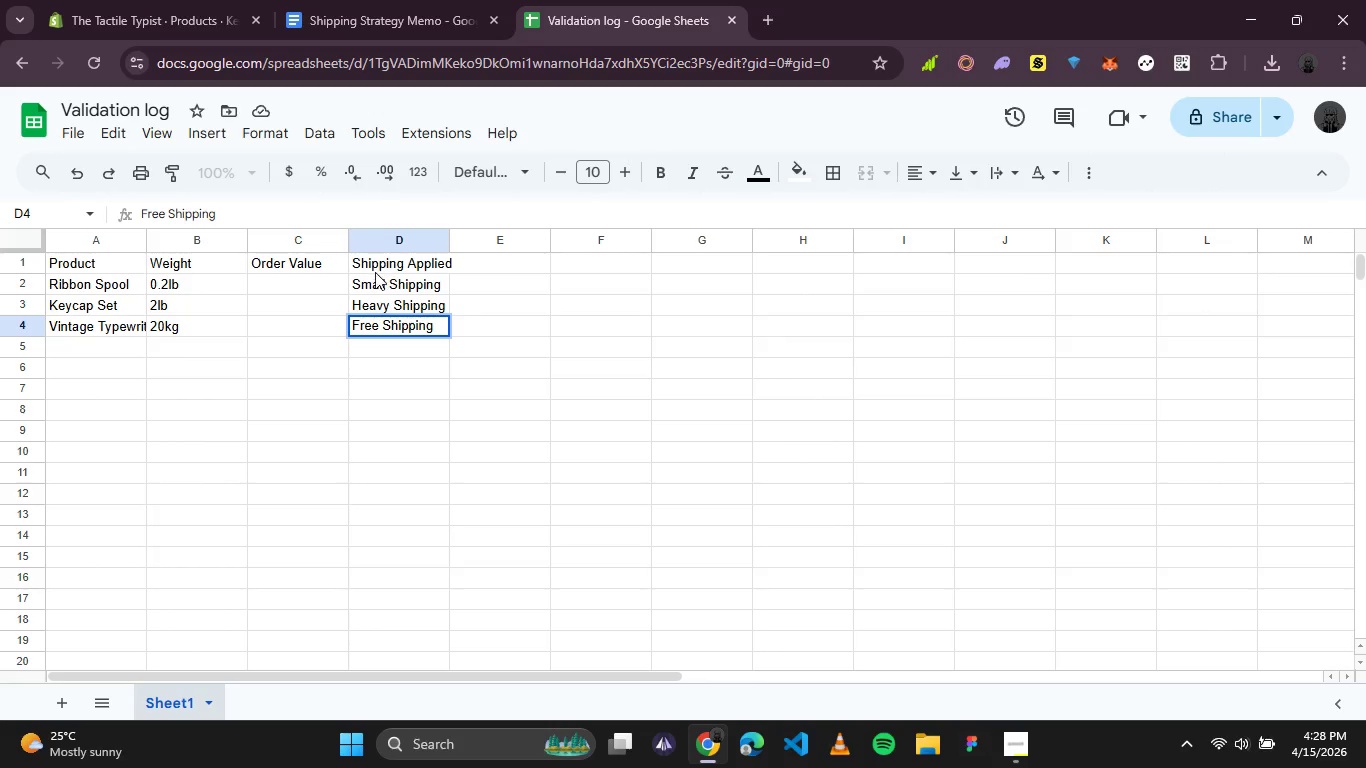 
left_click([296, 289])
 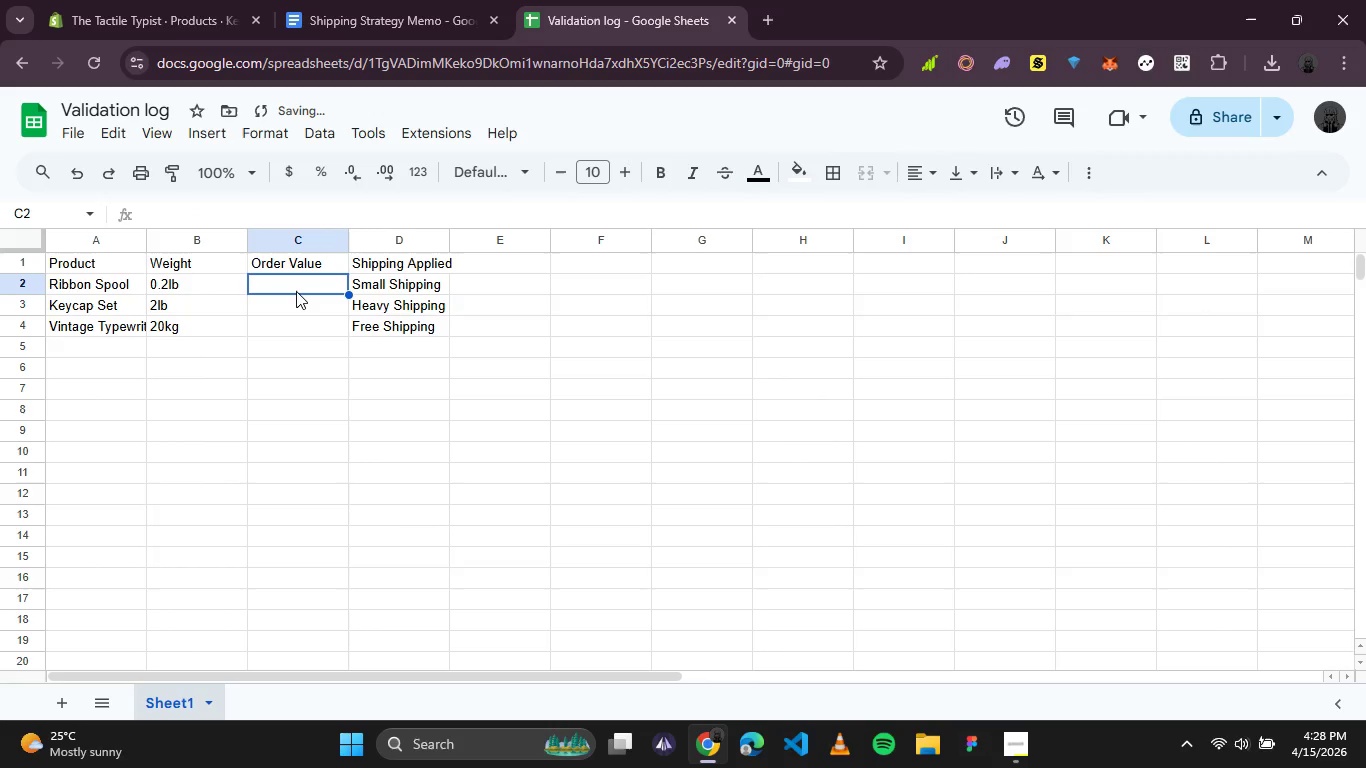 
type($20)
 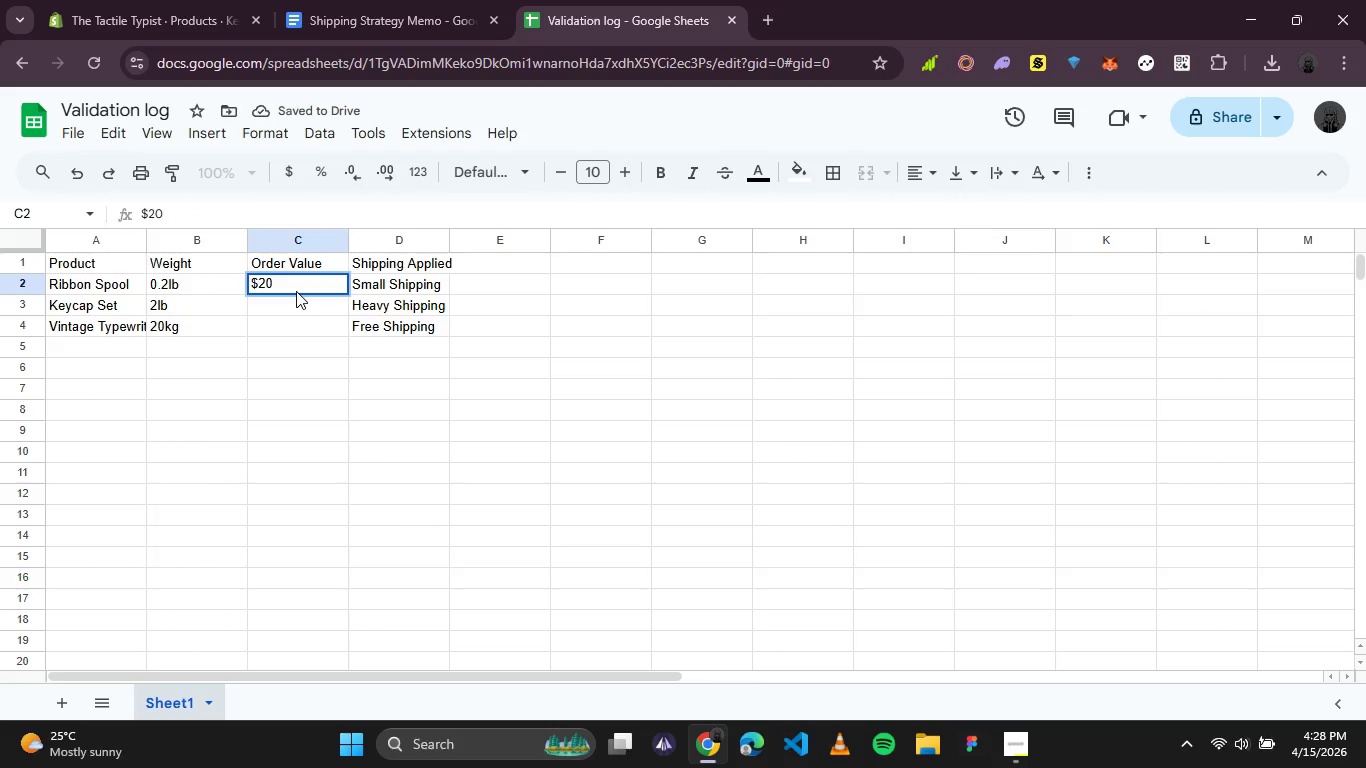 
key(ArrowDown)
 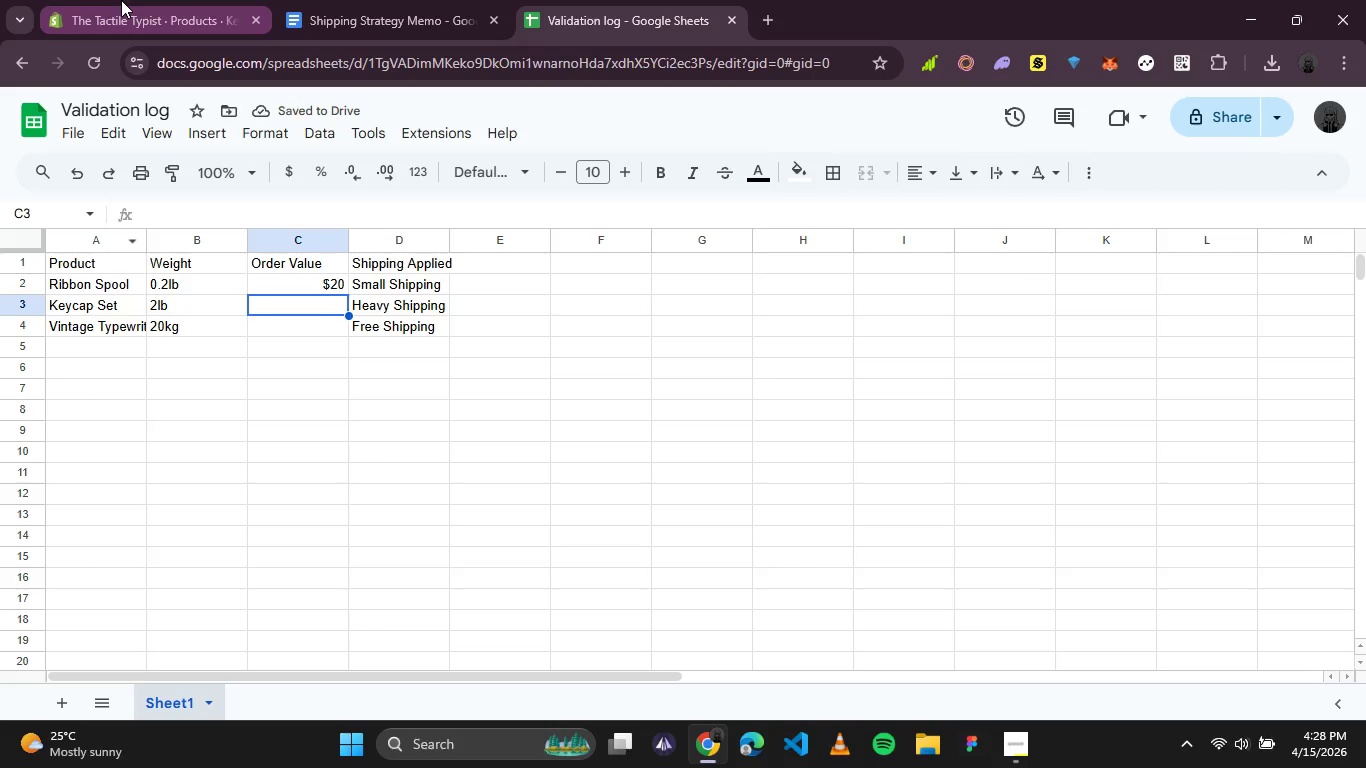 
wait(5.78)
 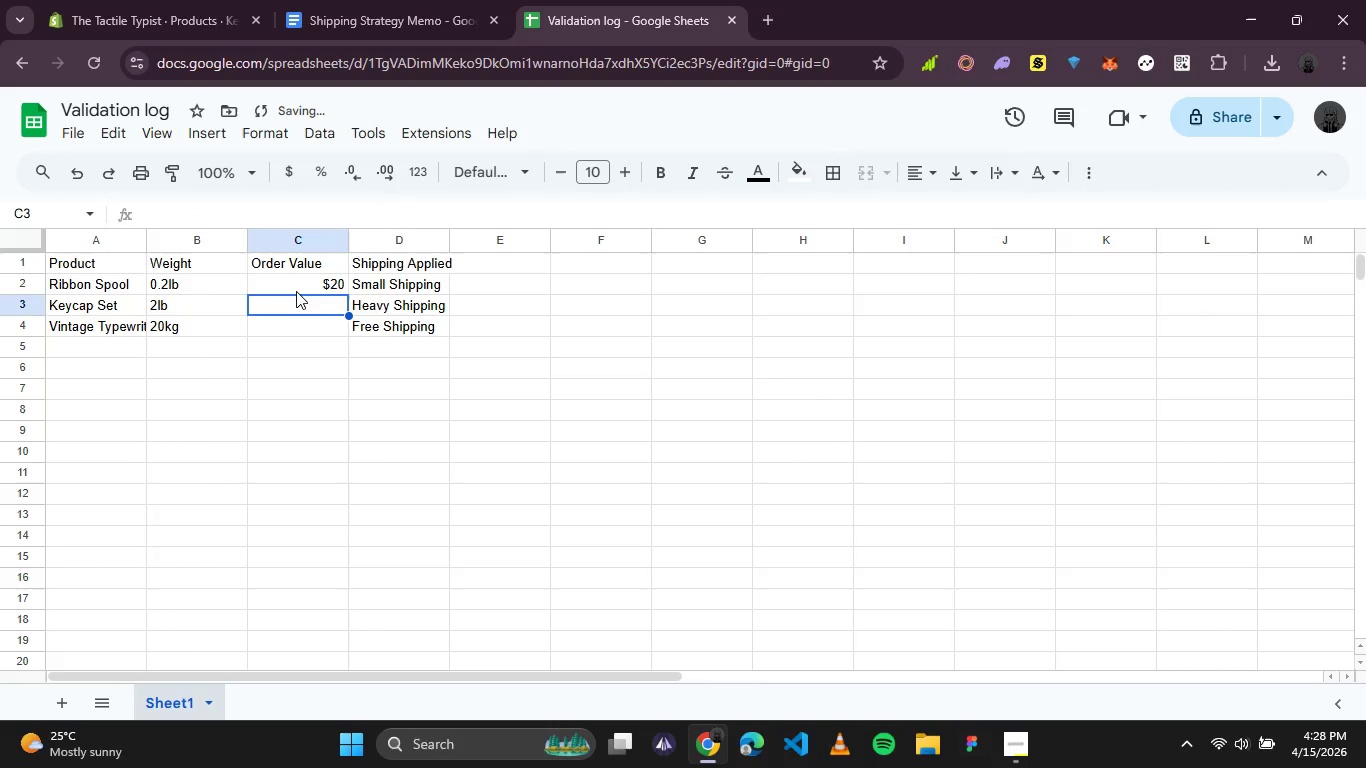 
left_click([120, 0])
 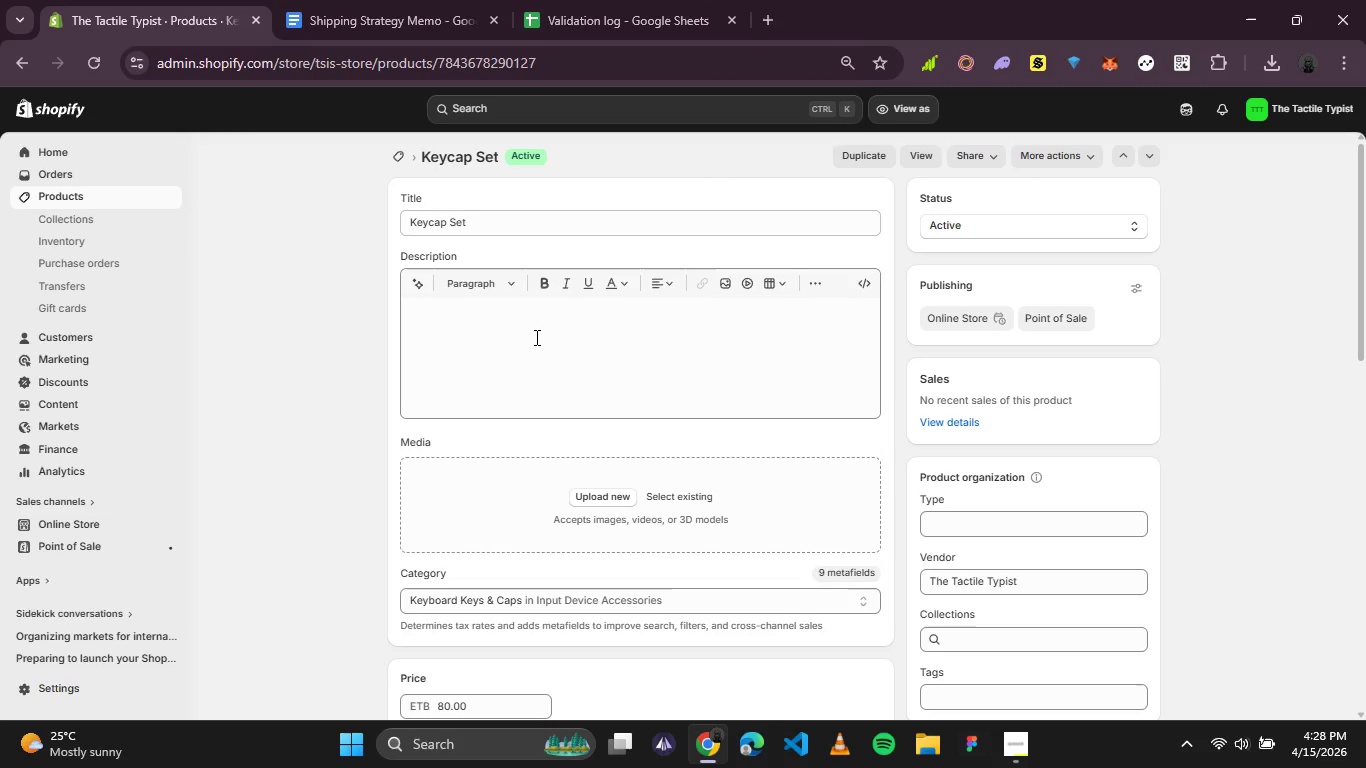 
scroll: coordinate [544, 412], scroll_direction: down, amount: 3.0
 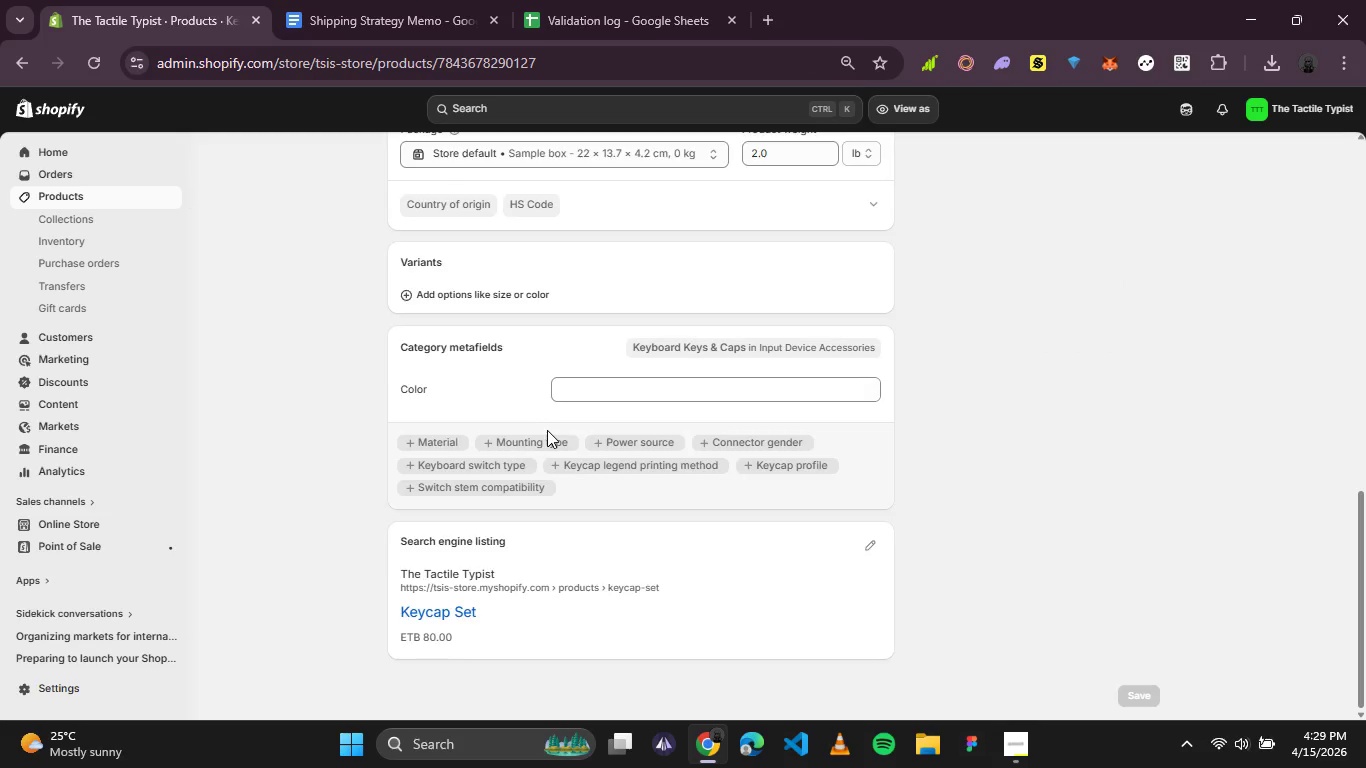 
scroll: coordinate [499, 490], scroll_direction: up, amount: 5.0
 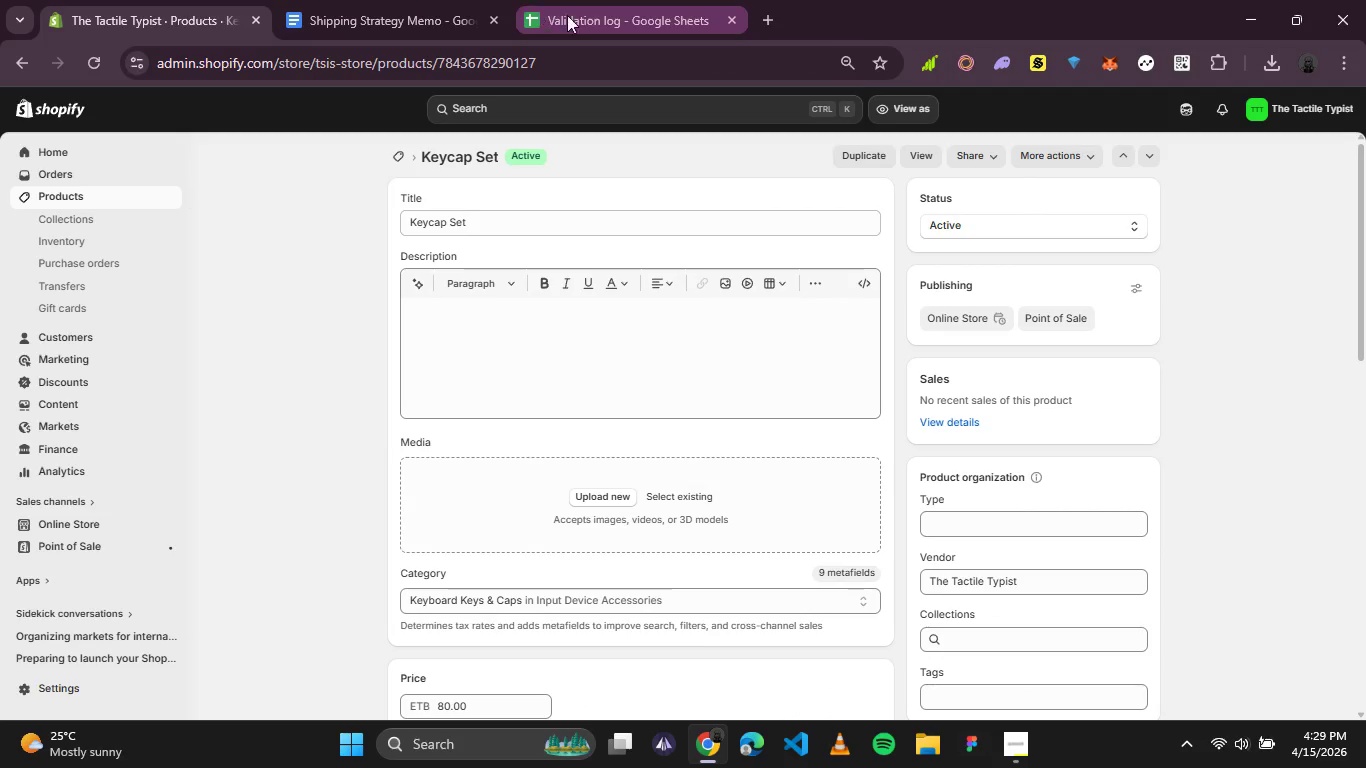 
left_click([572, 20])
 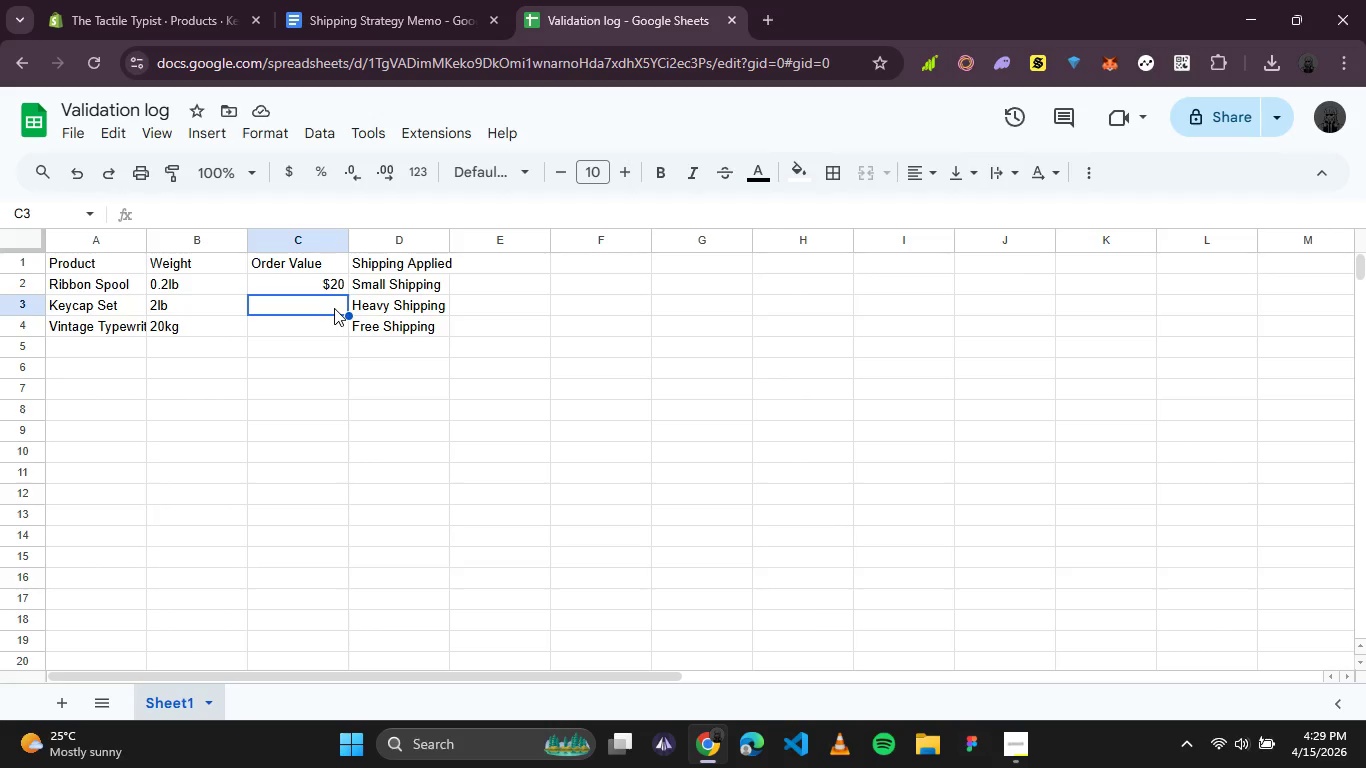 
type($80)
 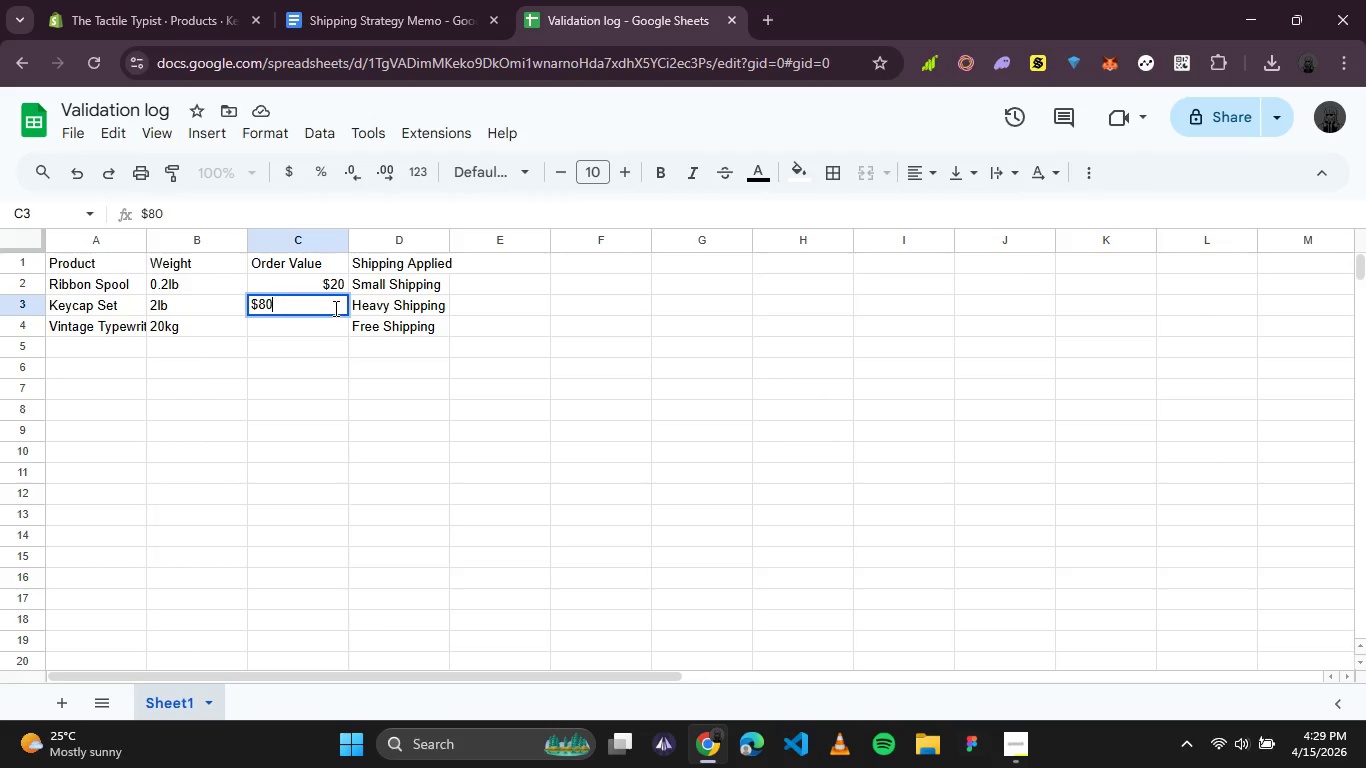 
key(ArrowDown)
 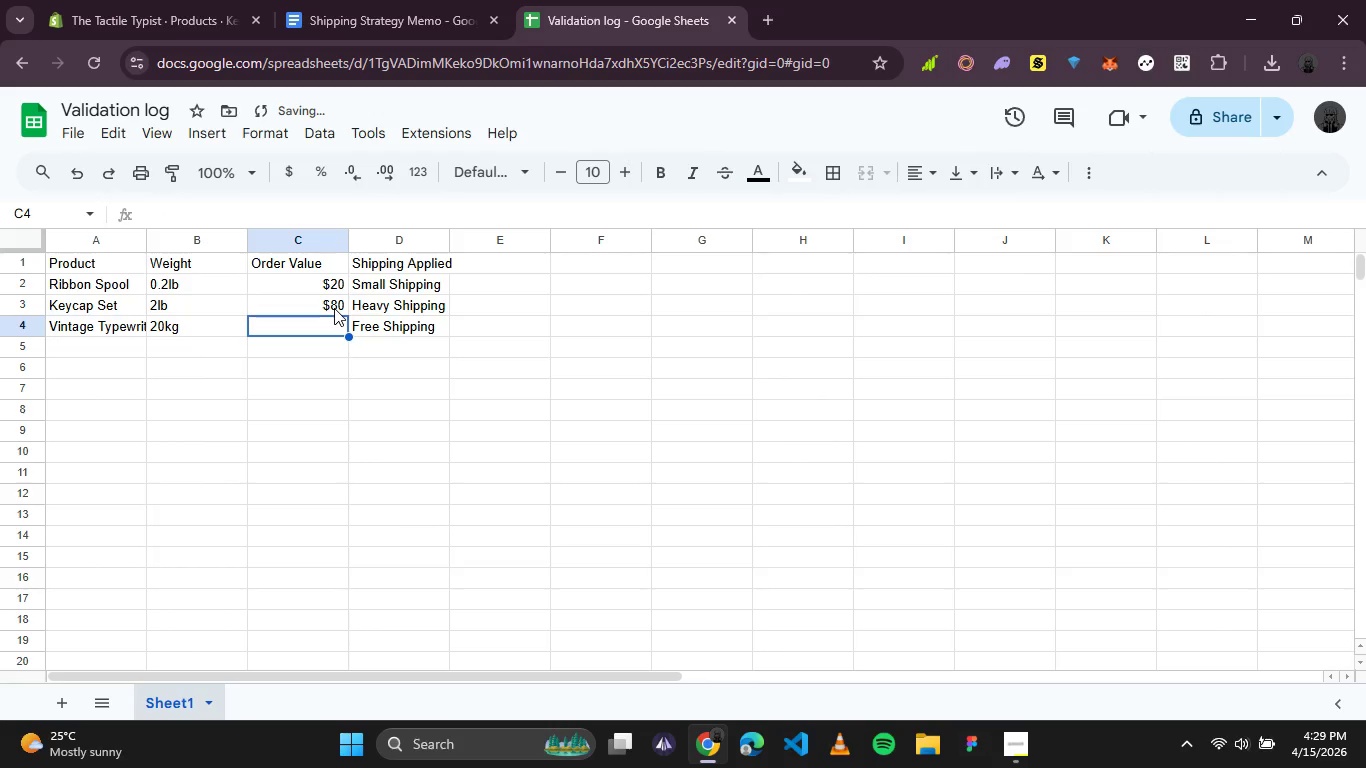 
type($250)
 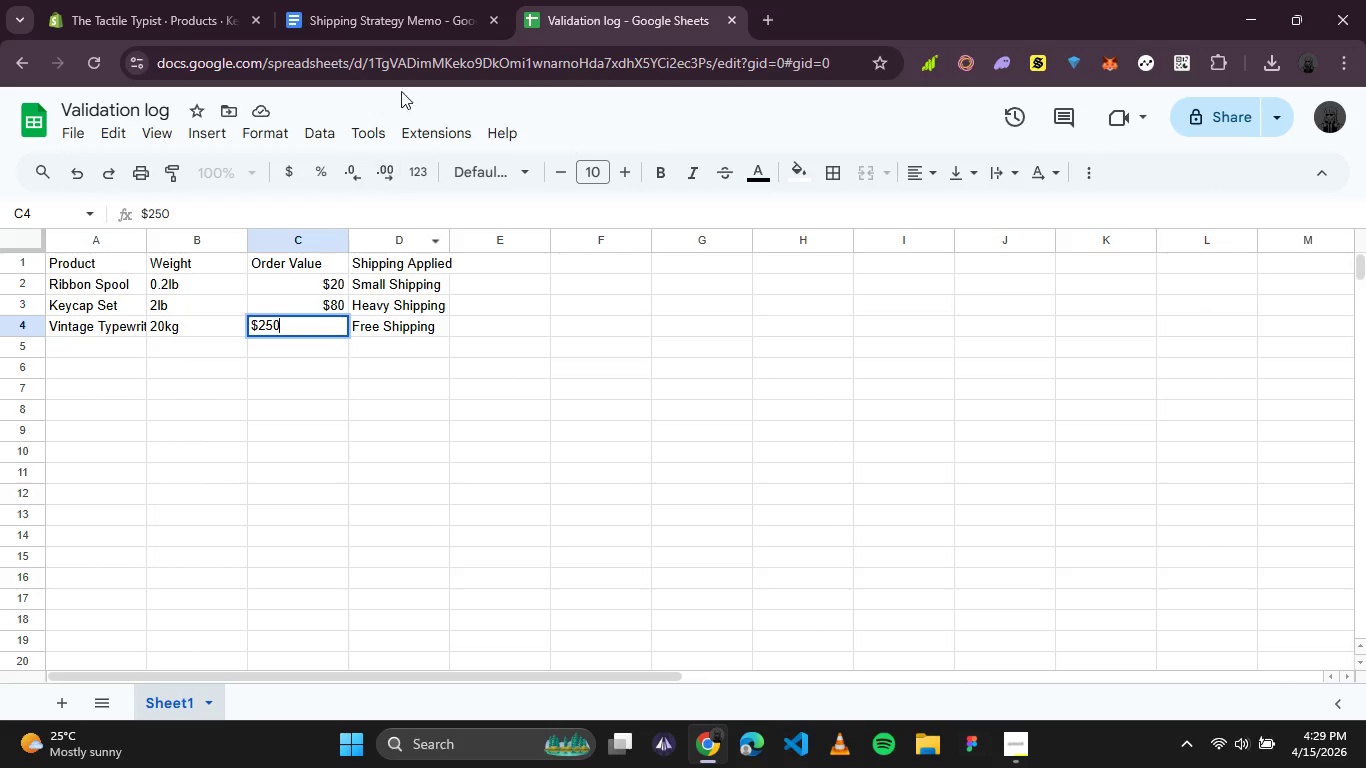 
left_click([176, 0])
 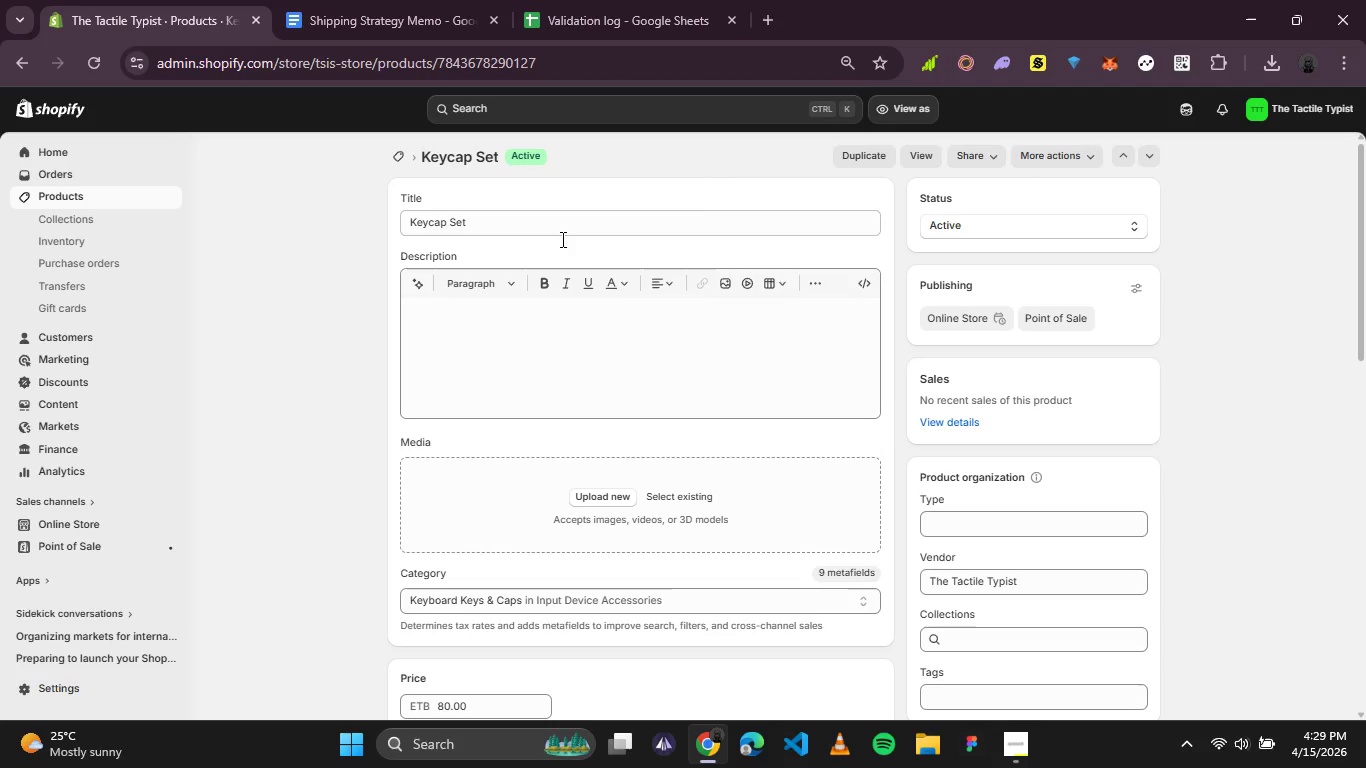 
scroll: coordinate [599, 249], scroll_direction: up, amount: 1.0
 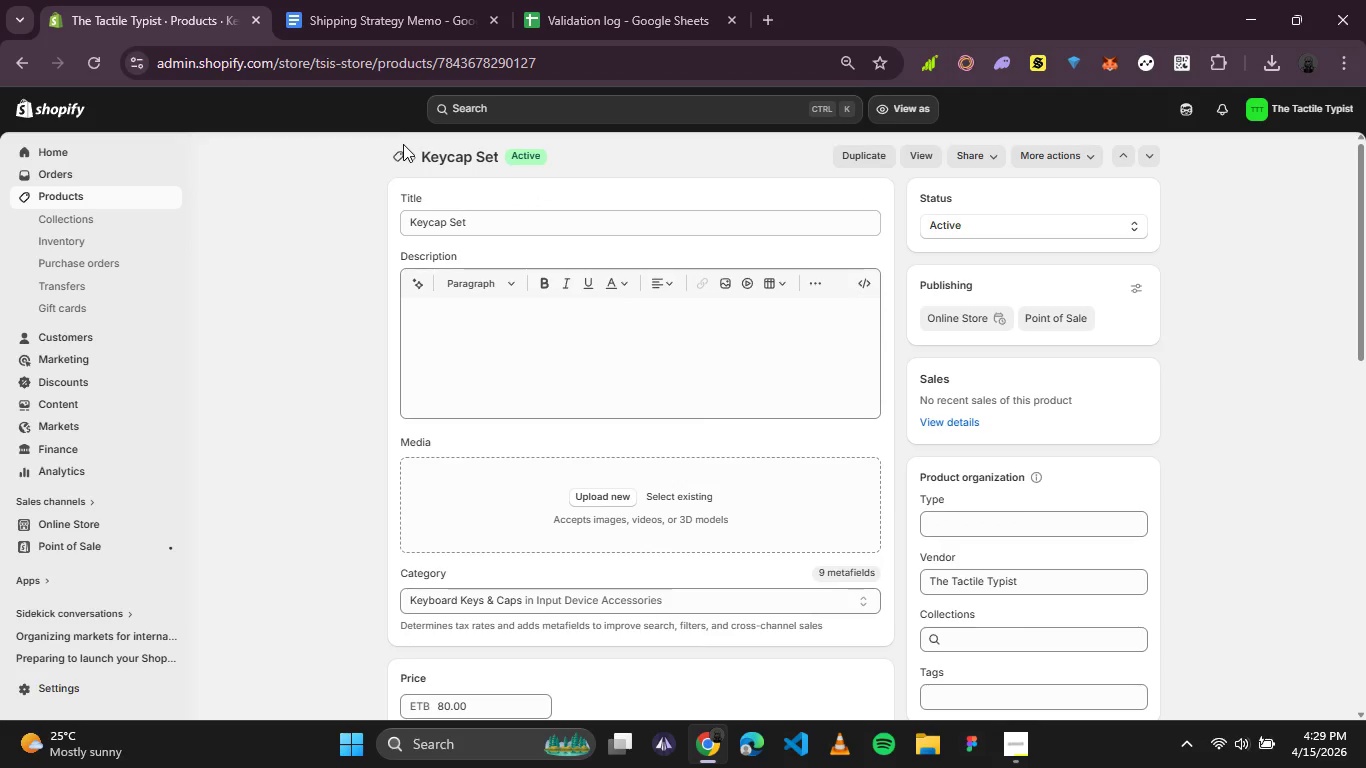 
left_click([401, 154])
 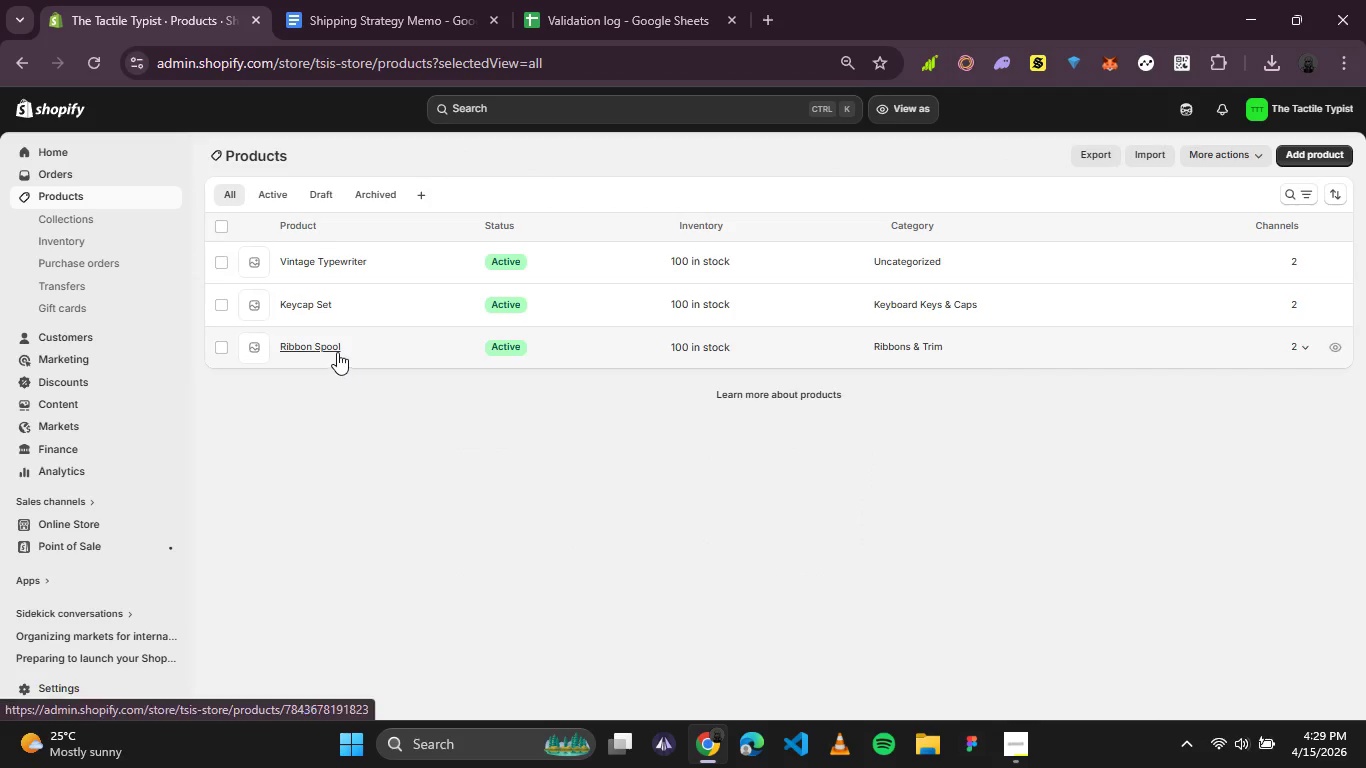 
left_click([329, 267])
 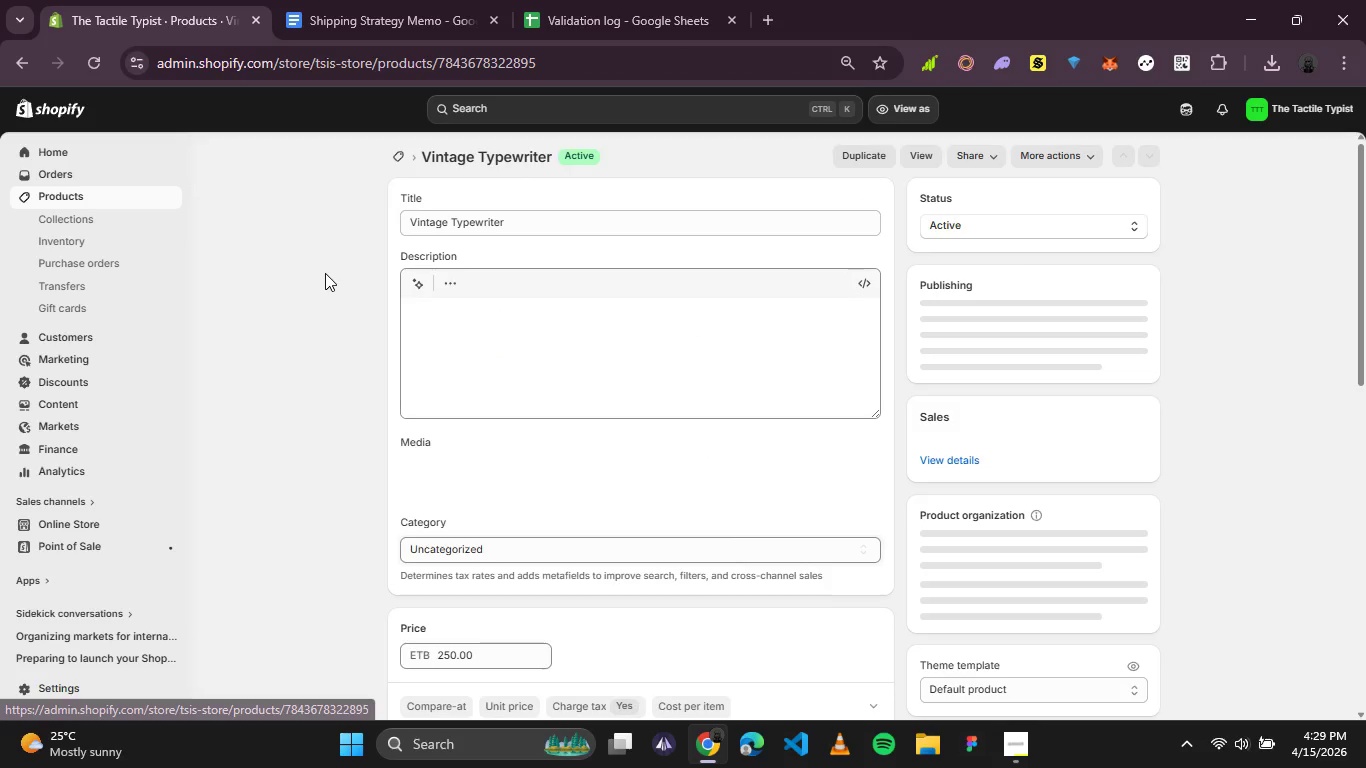 
scroll: coordinate [444, 421], scroll_direction: down, amount: 3.0
 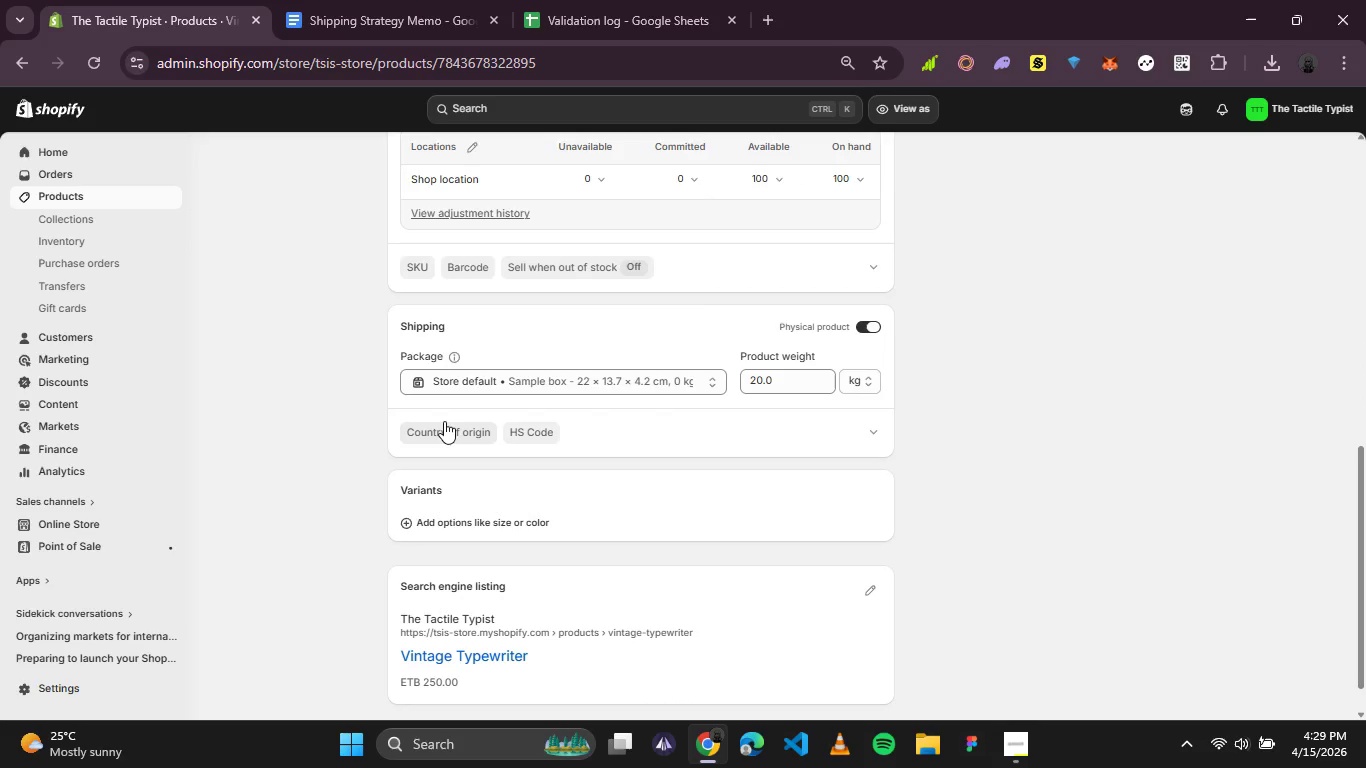 
scroll: coordinate [289, 223], scroll_direction: up, amount: 7.0
 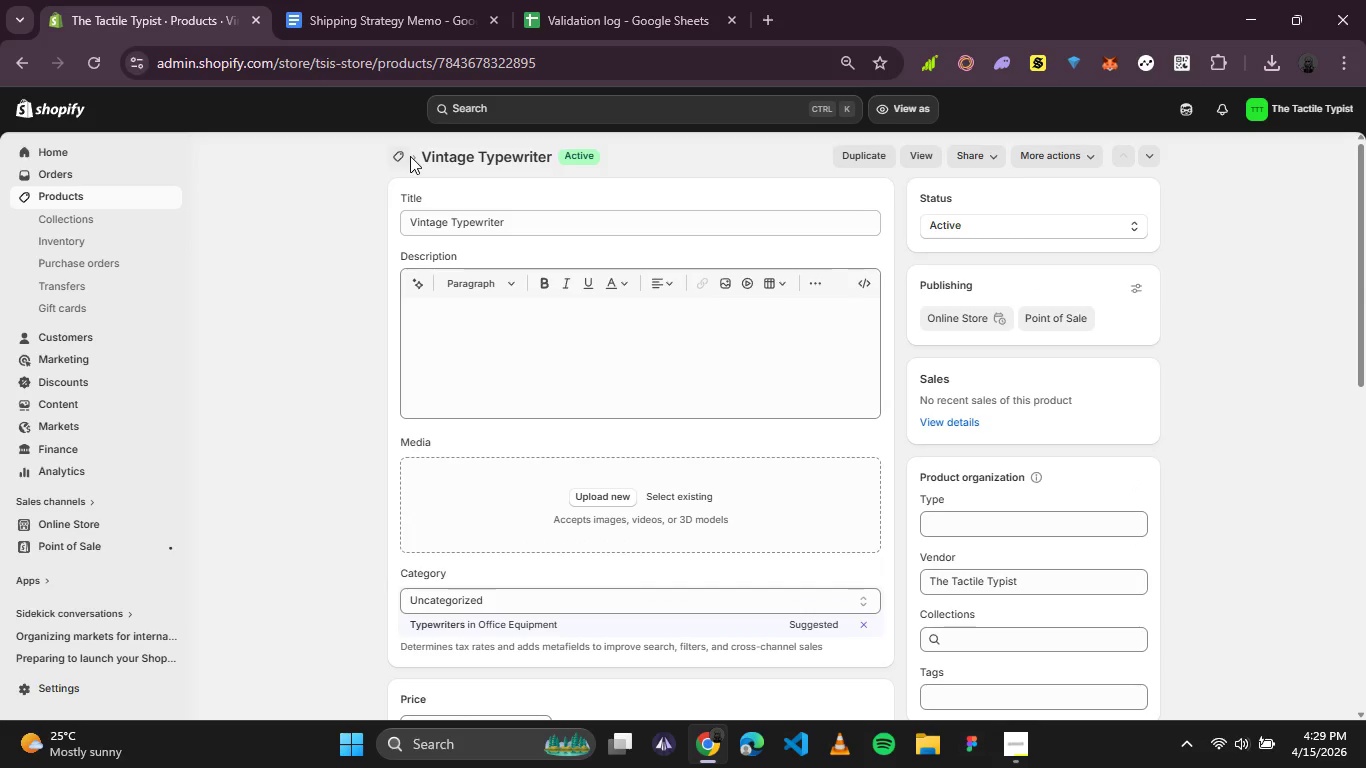 
left_click([401, 158])
 